 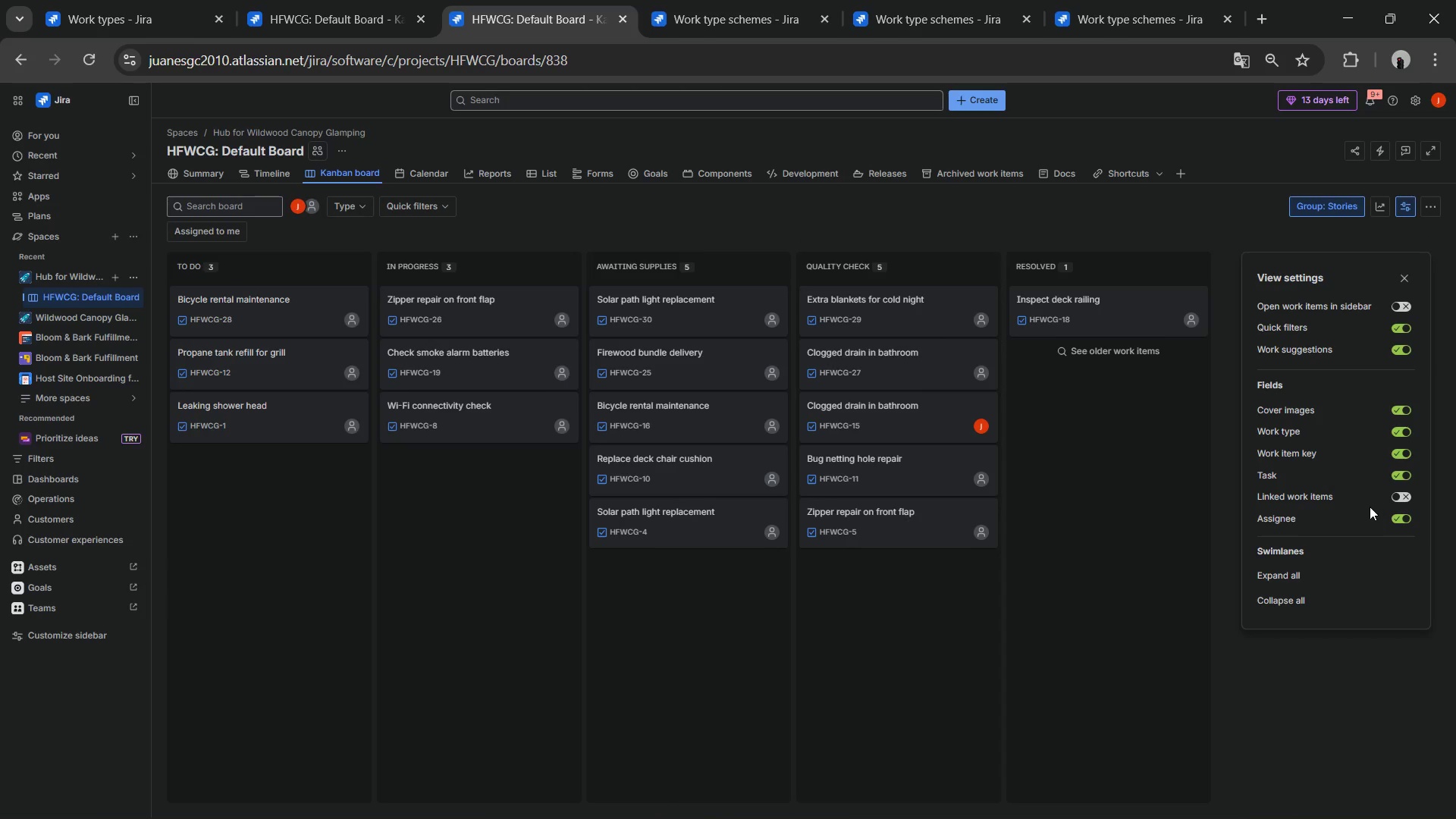 
left_click([1395, 431])
 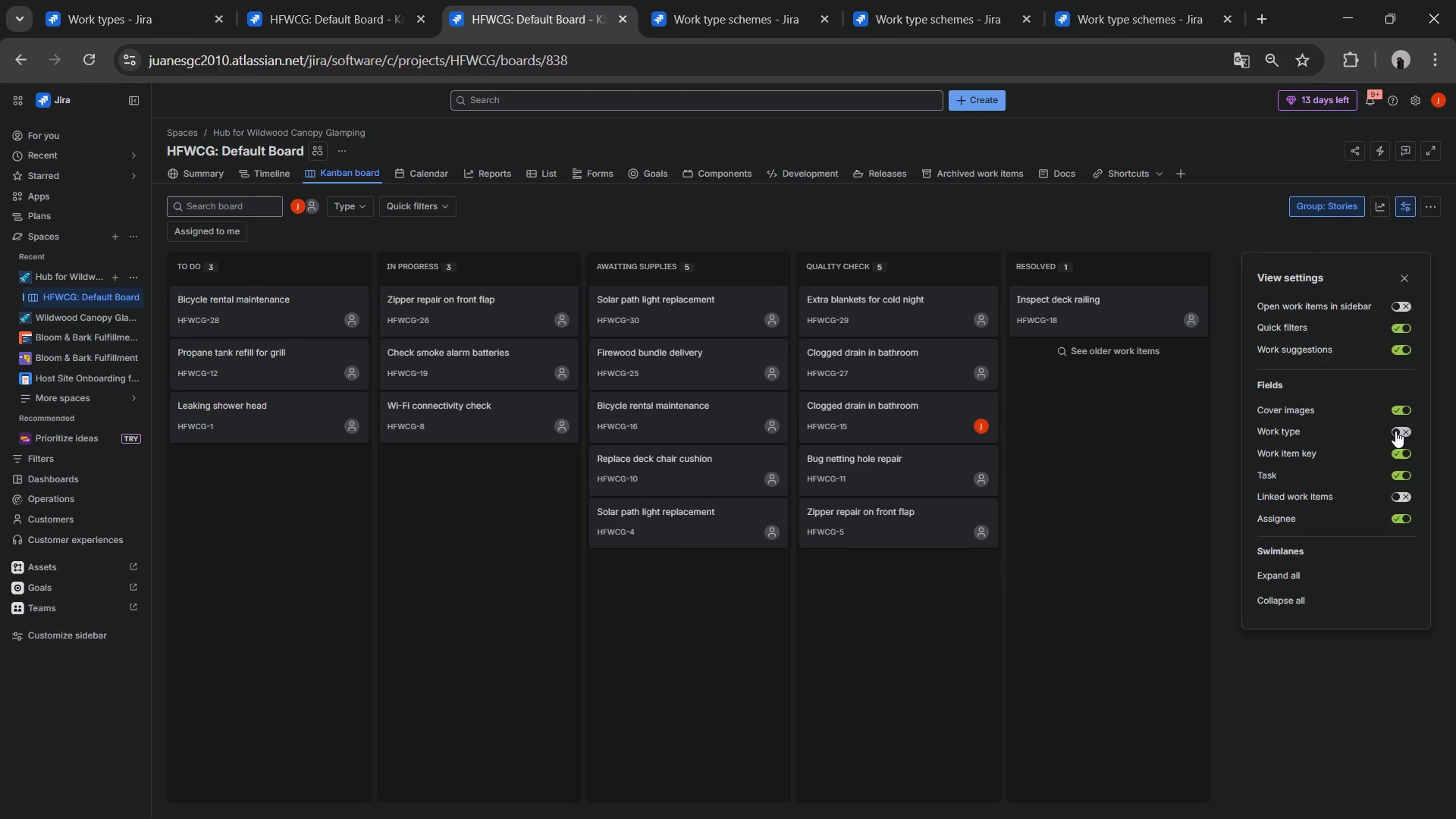 
left_click([1395, 431])
 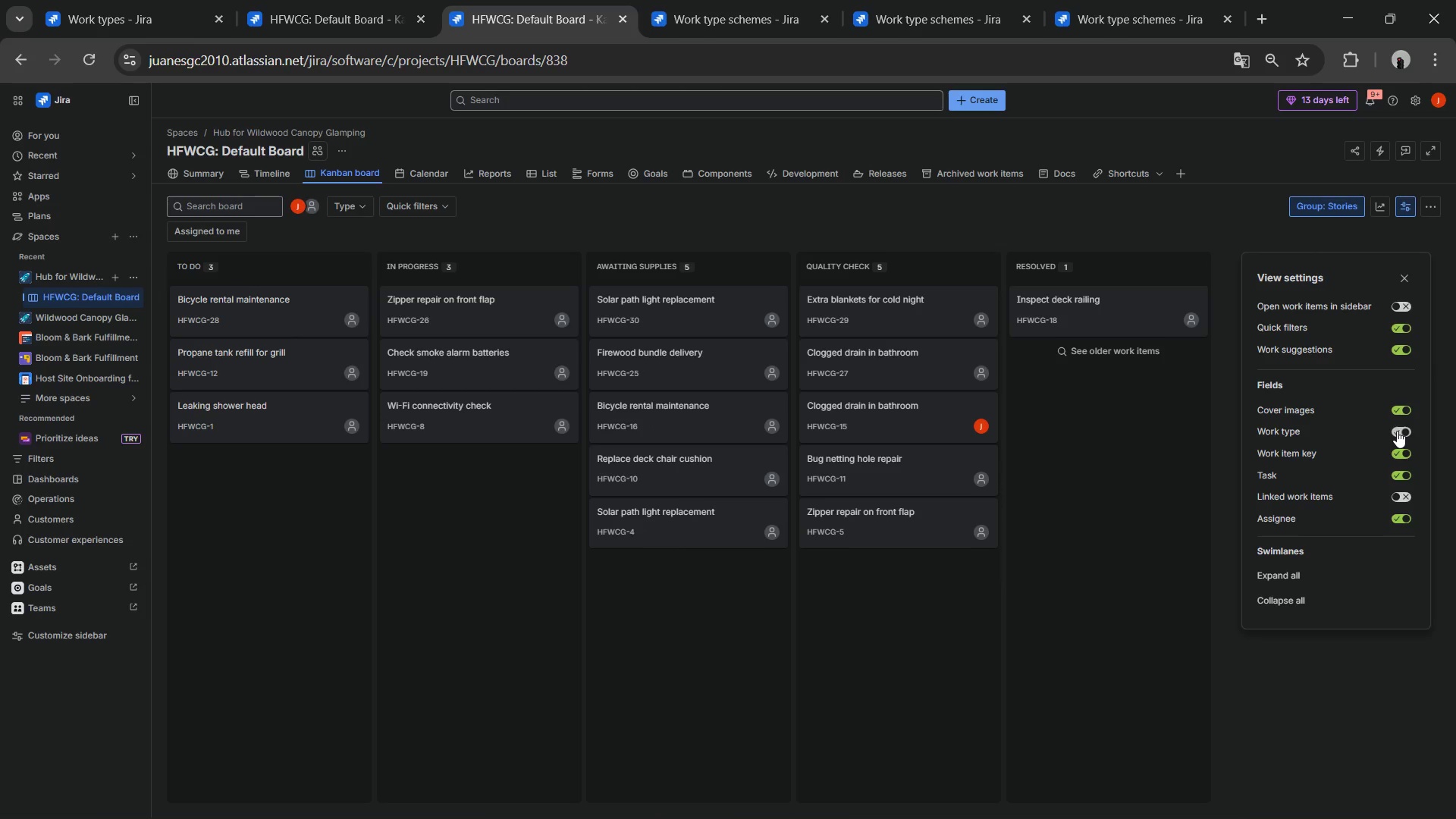 
left_click([1397, 431])
 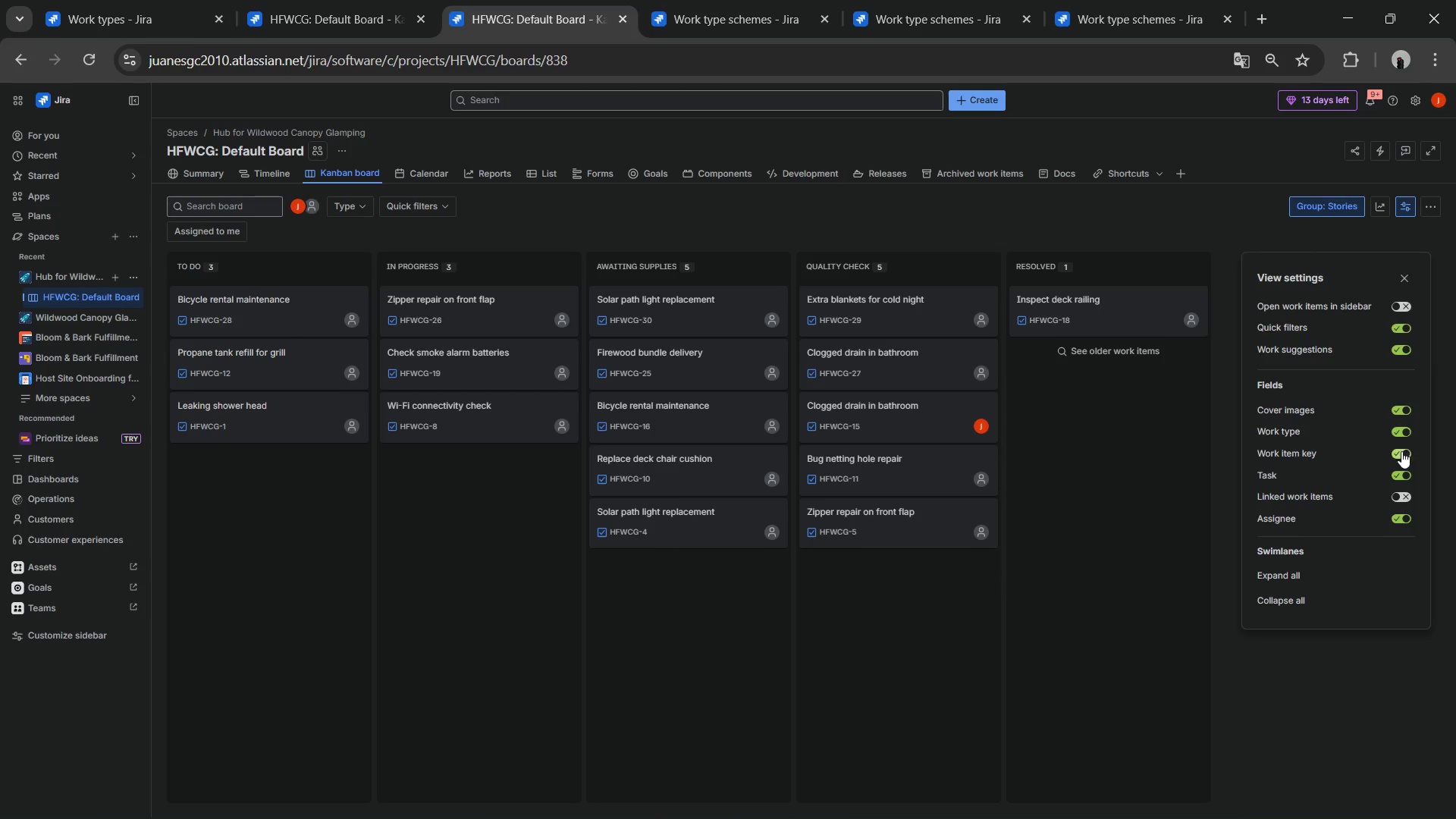 
left_click([1401, 451])
 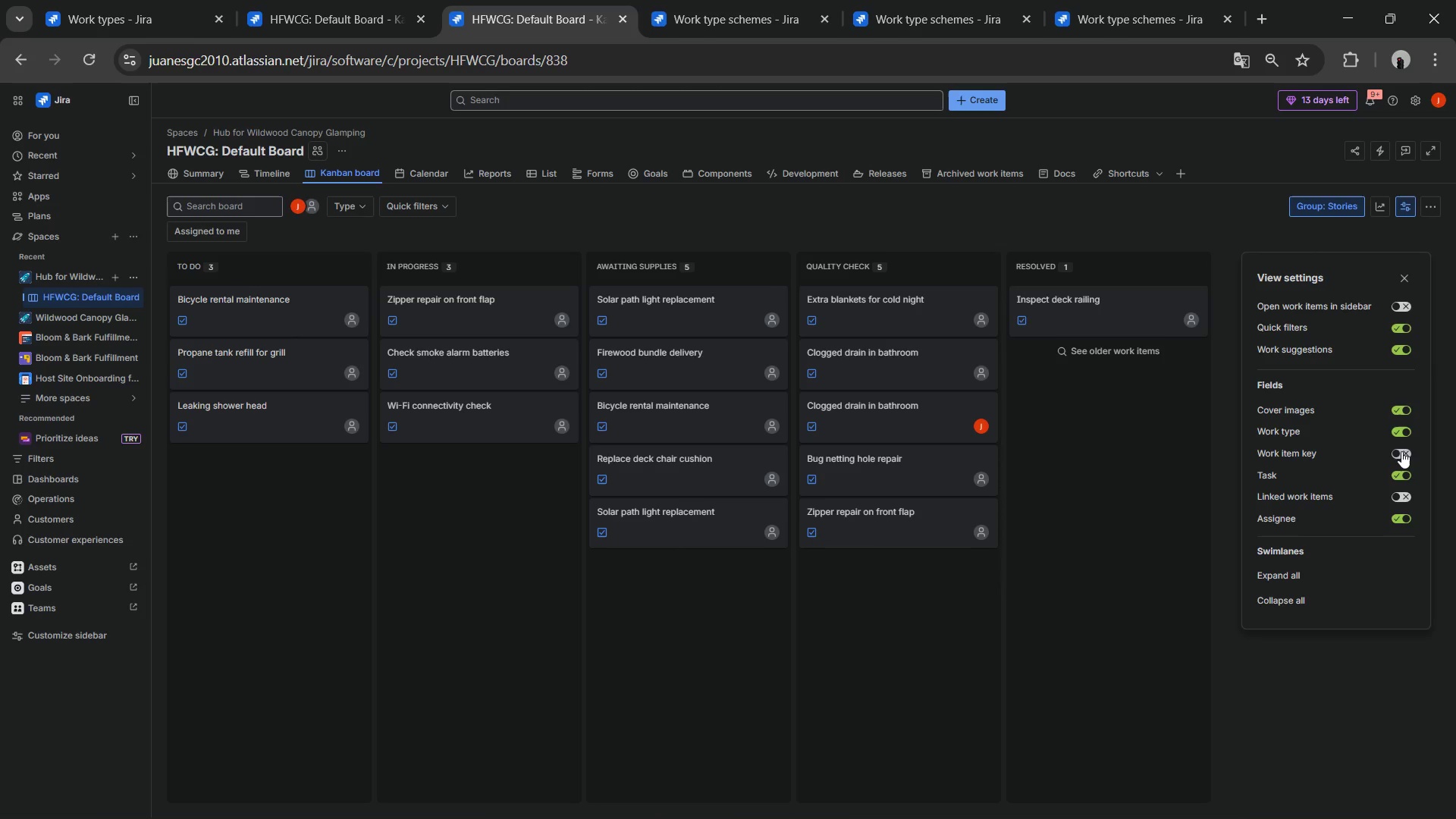 
left_click([1401, 451])
 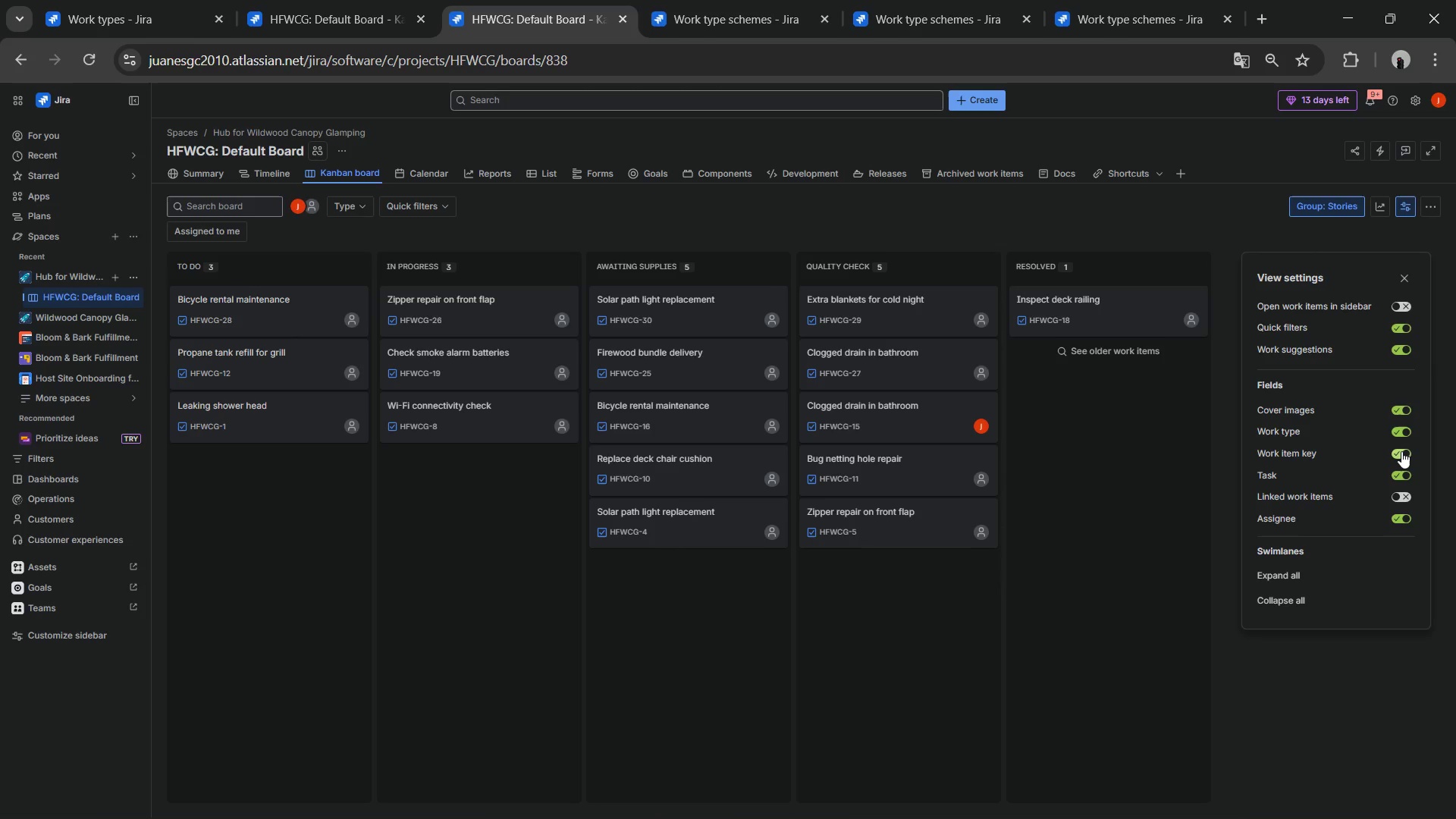 
left_click([1401, 451])
 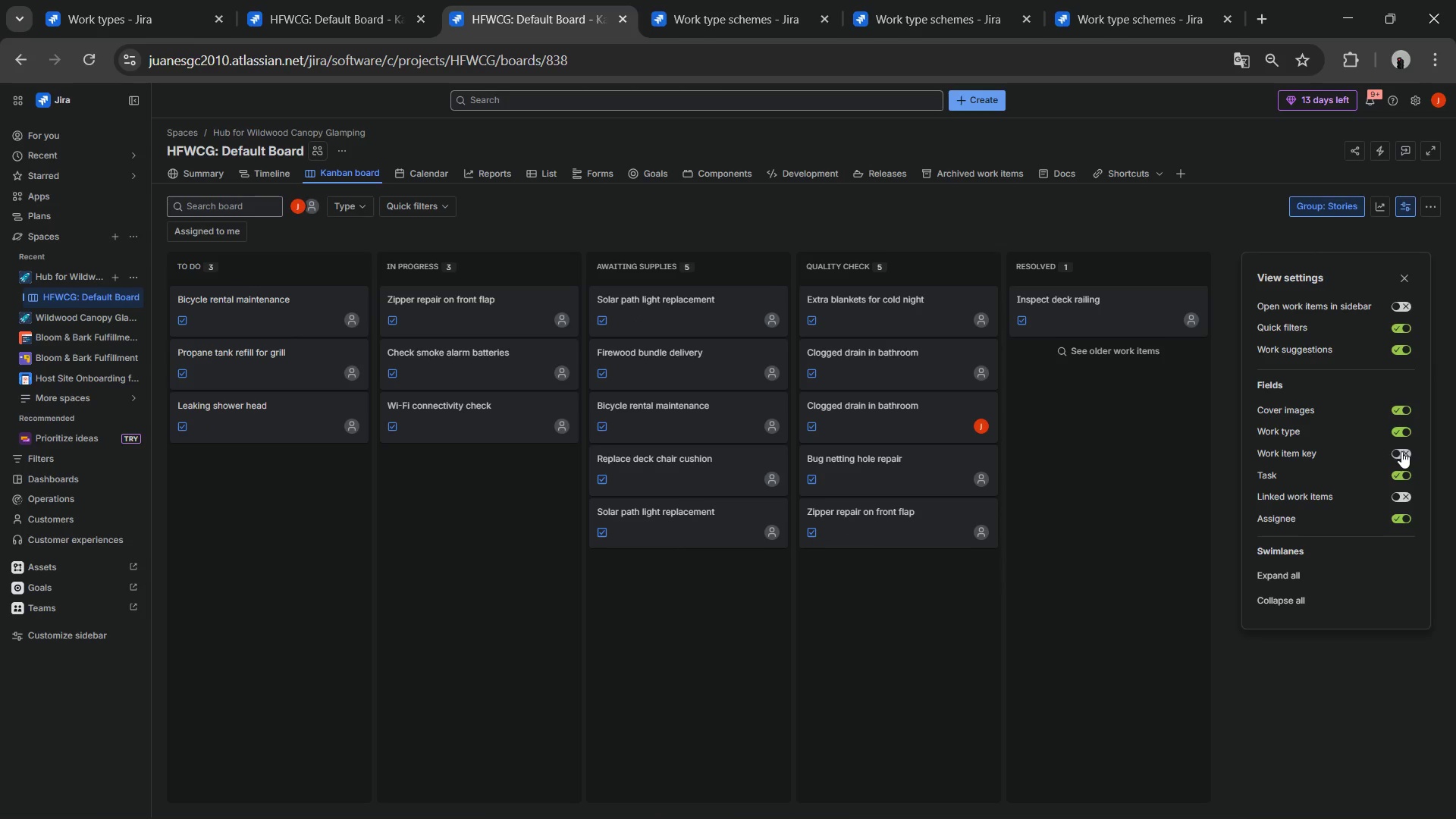 
left_click([1401, 451])
 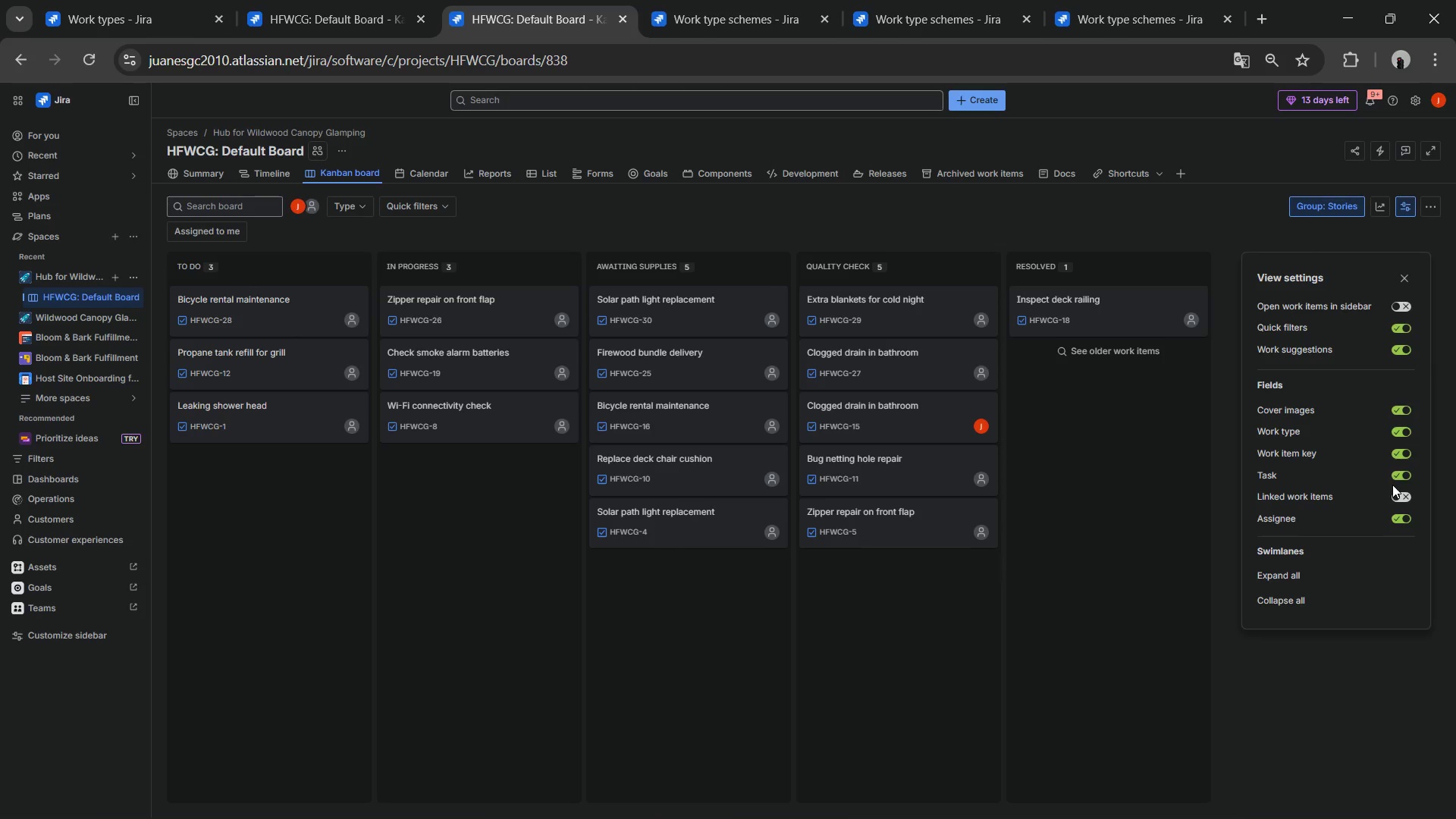 
left_click([1398, 474])
 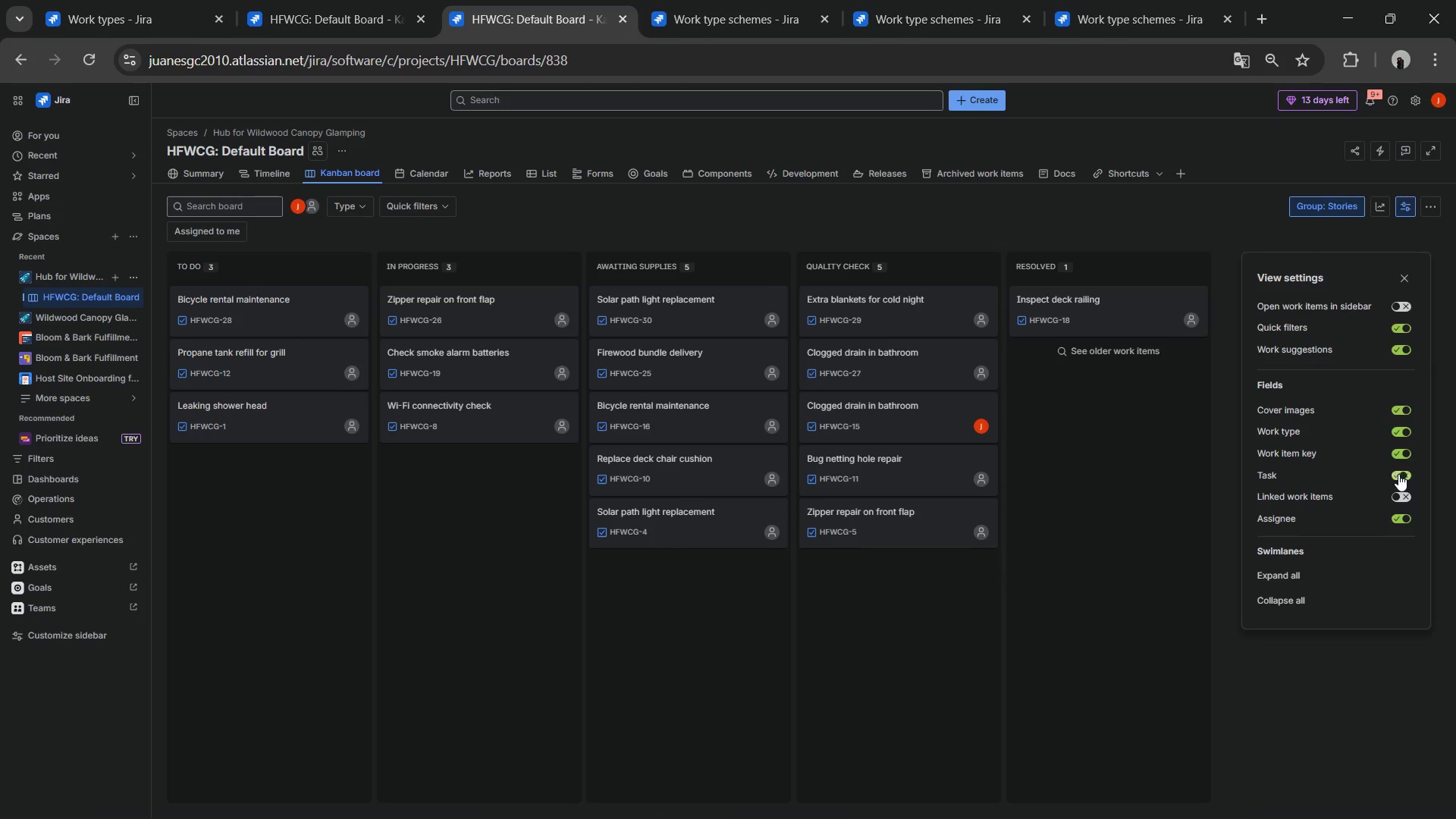 
left_click([1398, 474])
 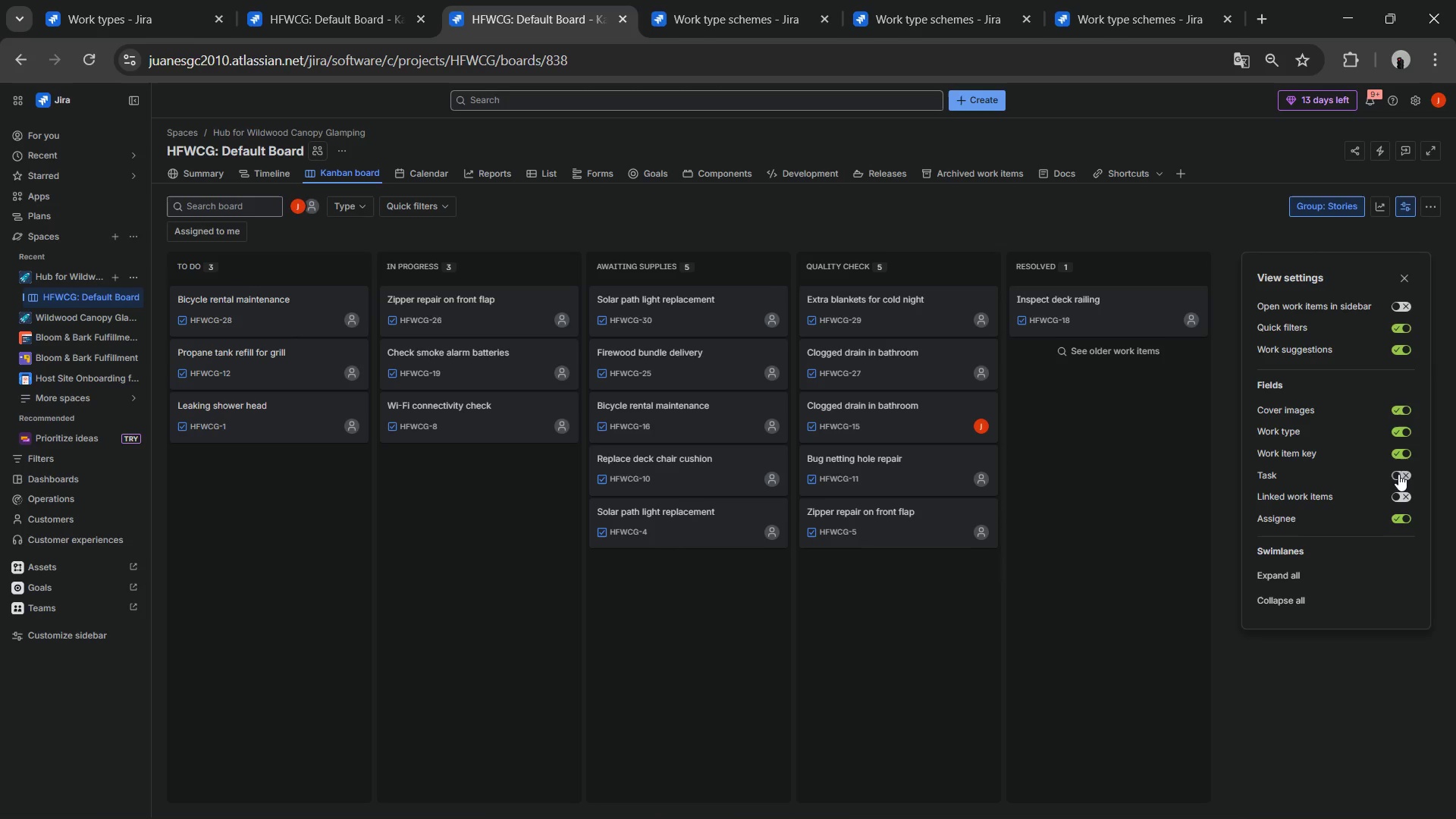 
left_click([1398, 474])
 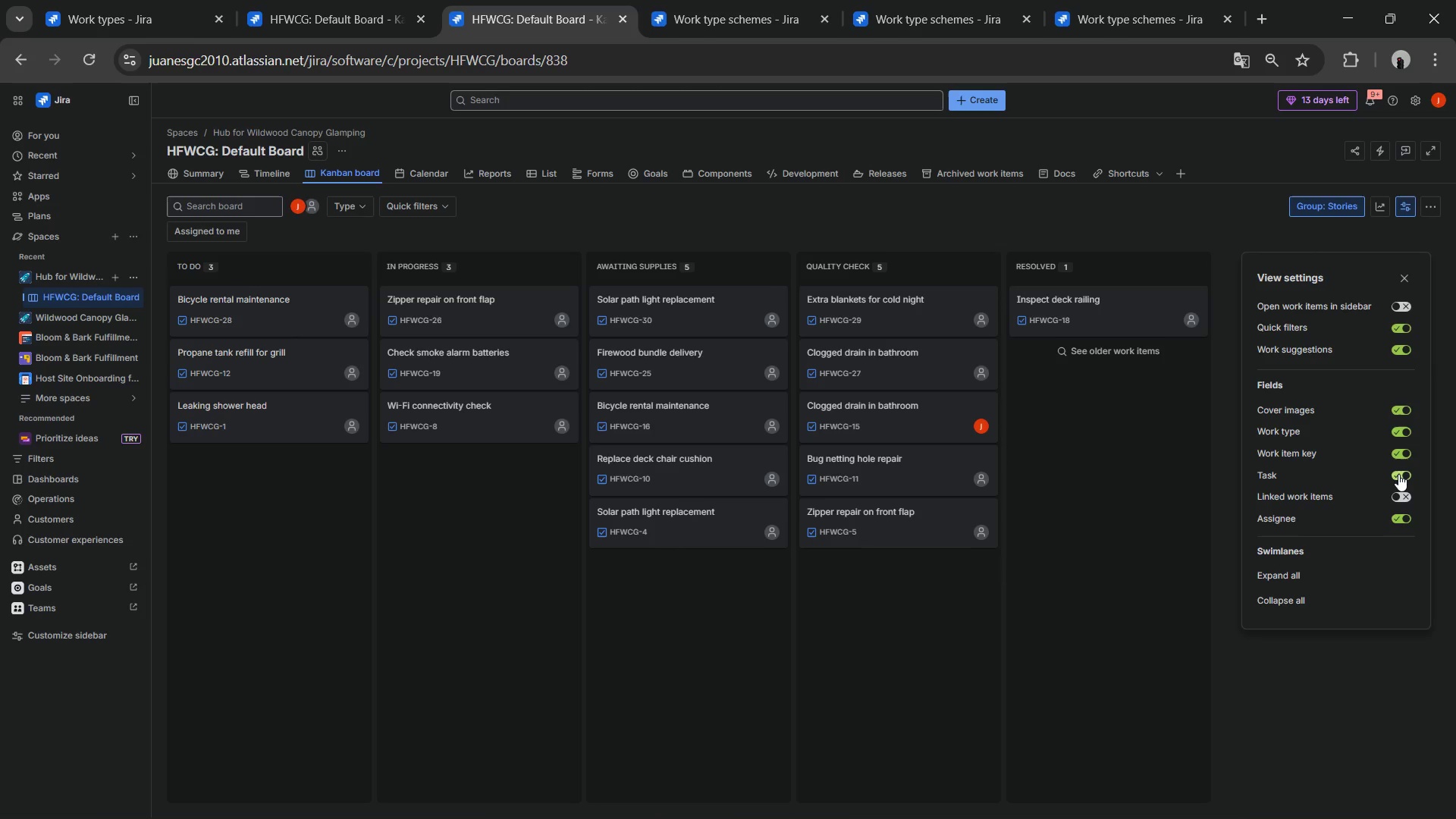 
left_click([1398, 474])
 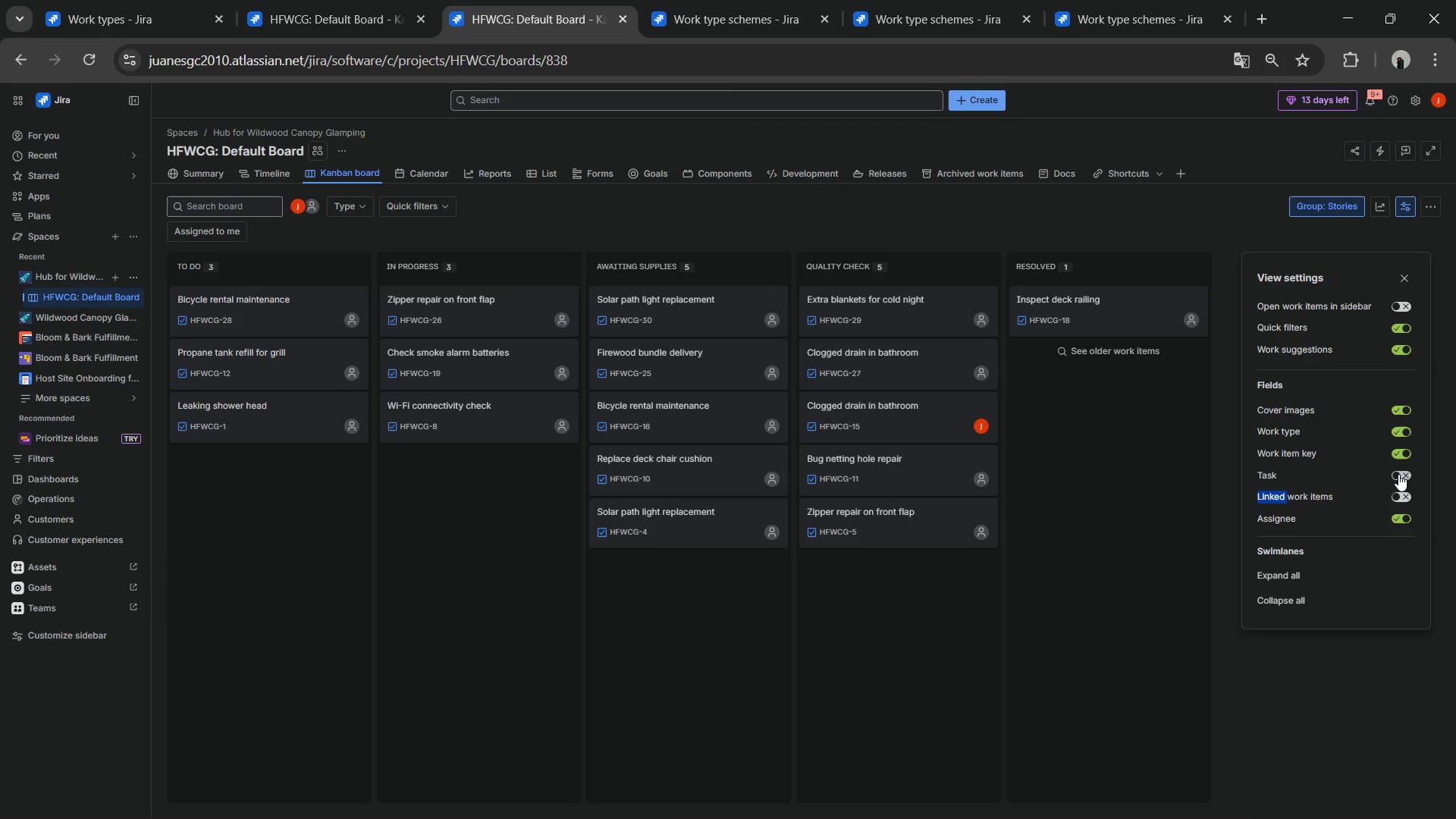 
left_click([1398, 474])
 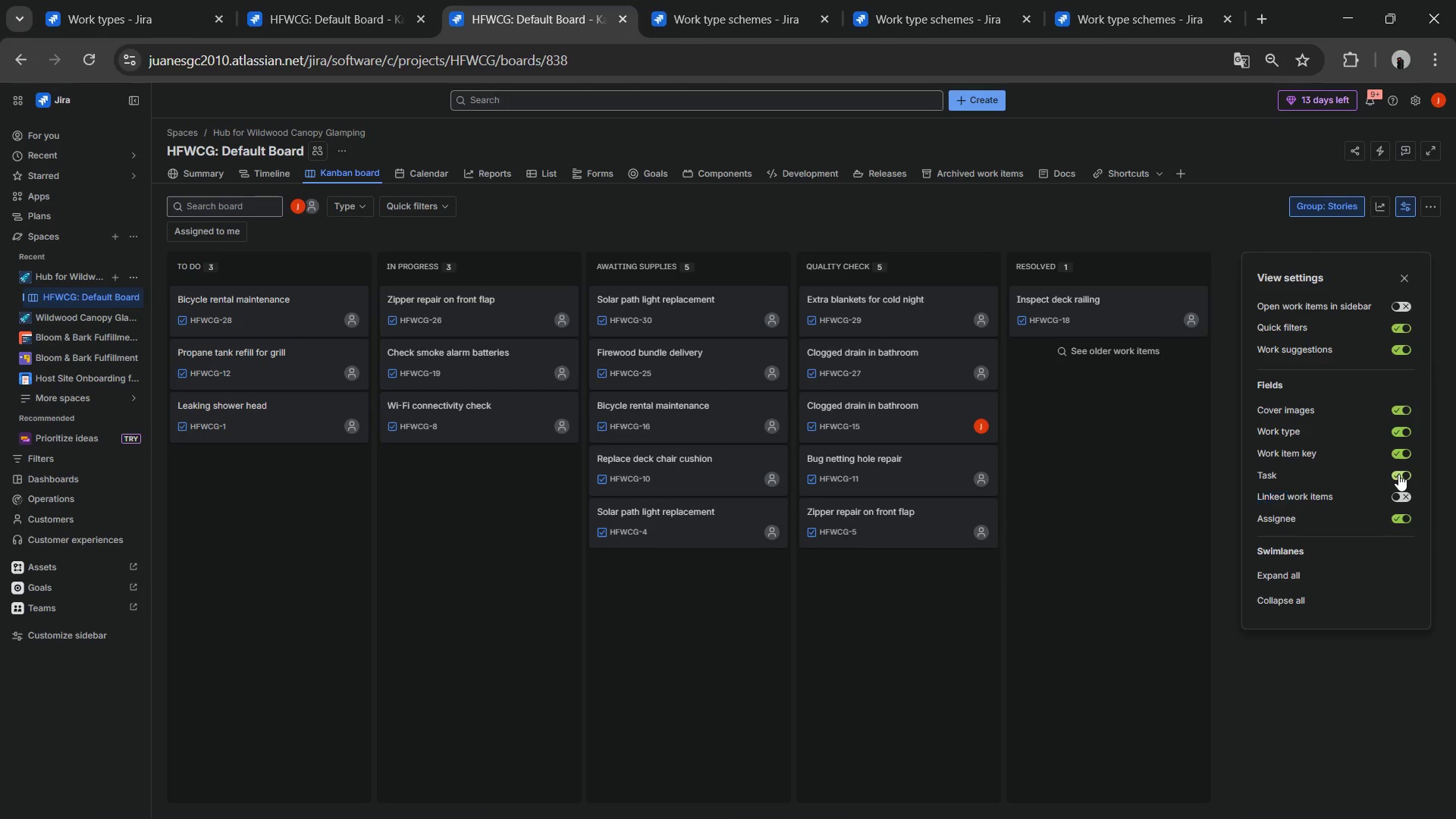 
double_click([1398, 474])
 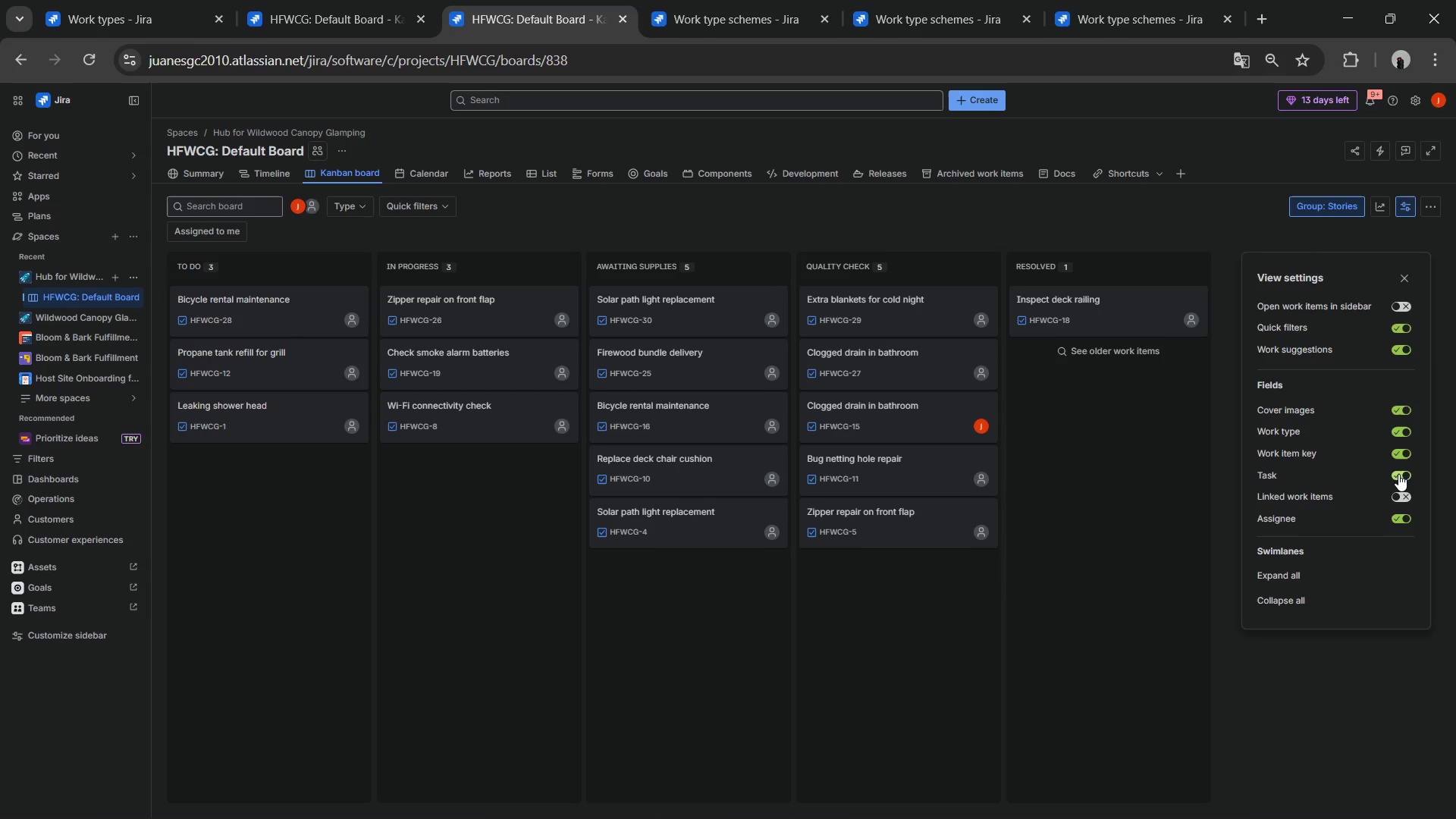 
double_click([1398, 474])
 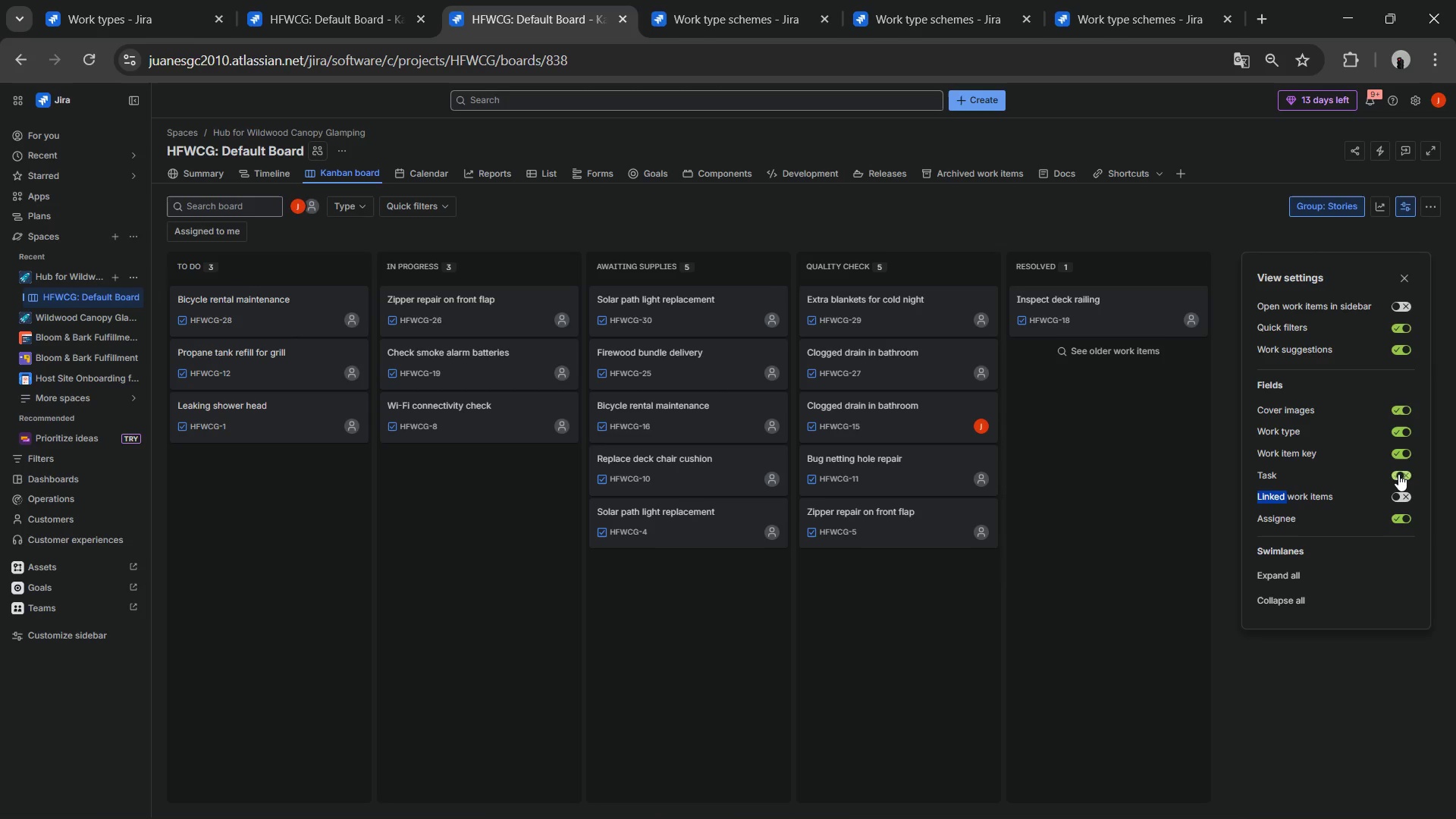 
left_click([1398, 474])
 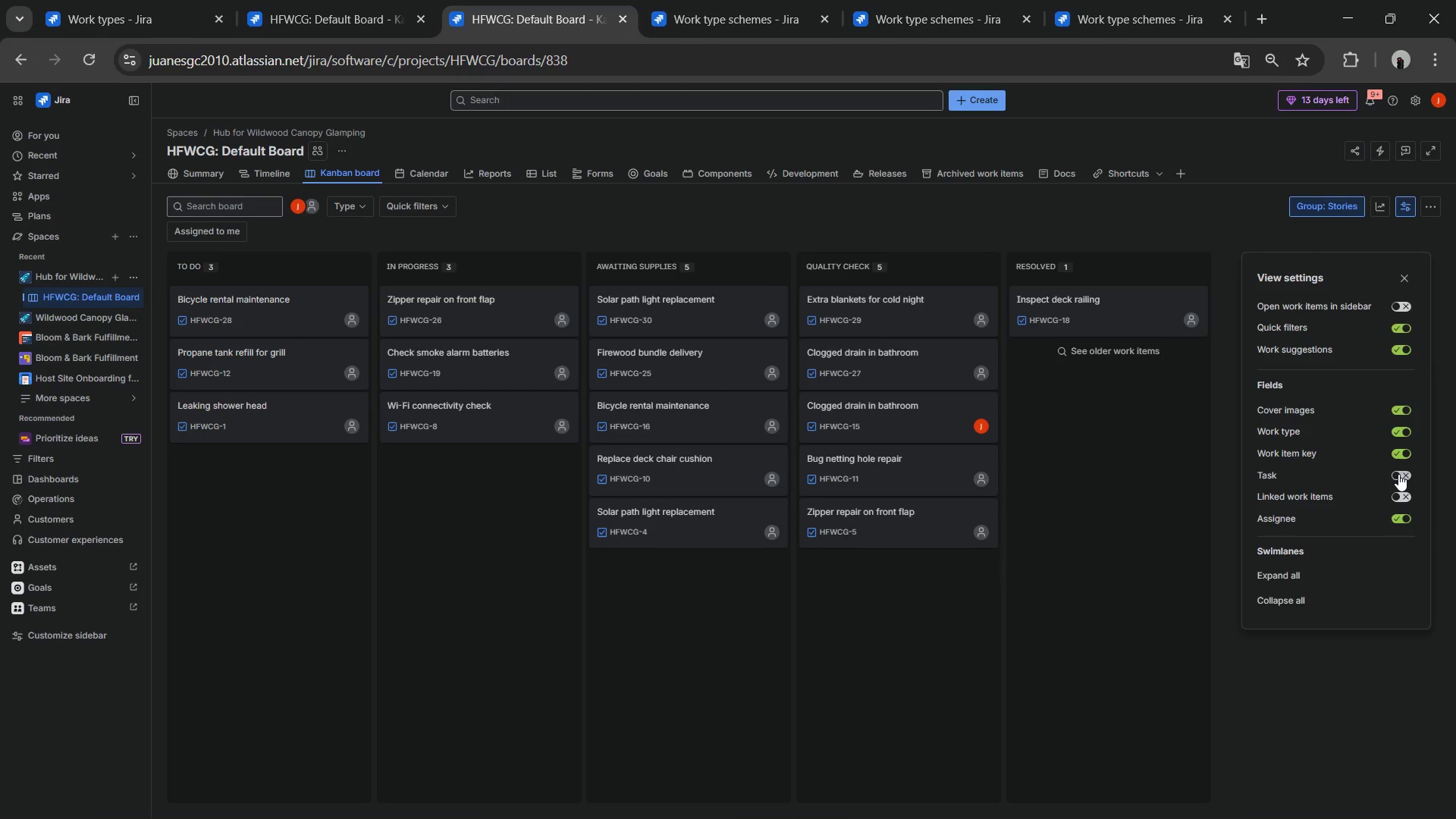 
left_click([1398, 474])
 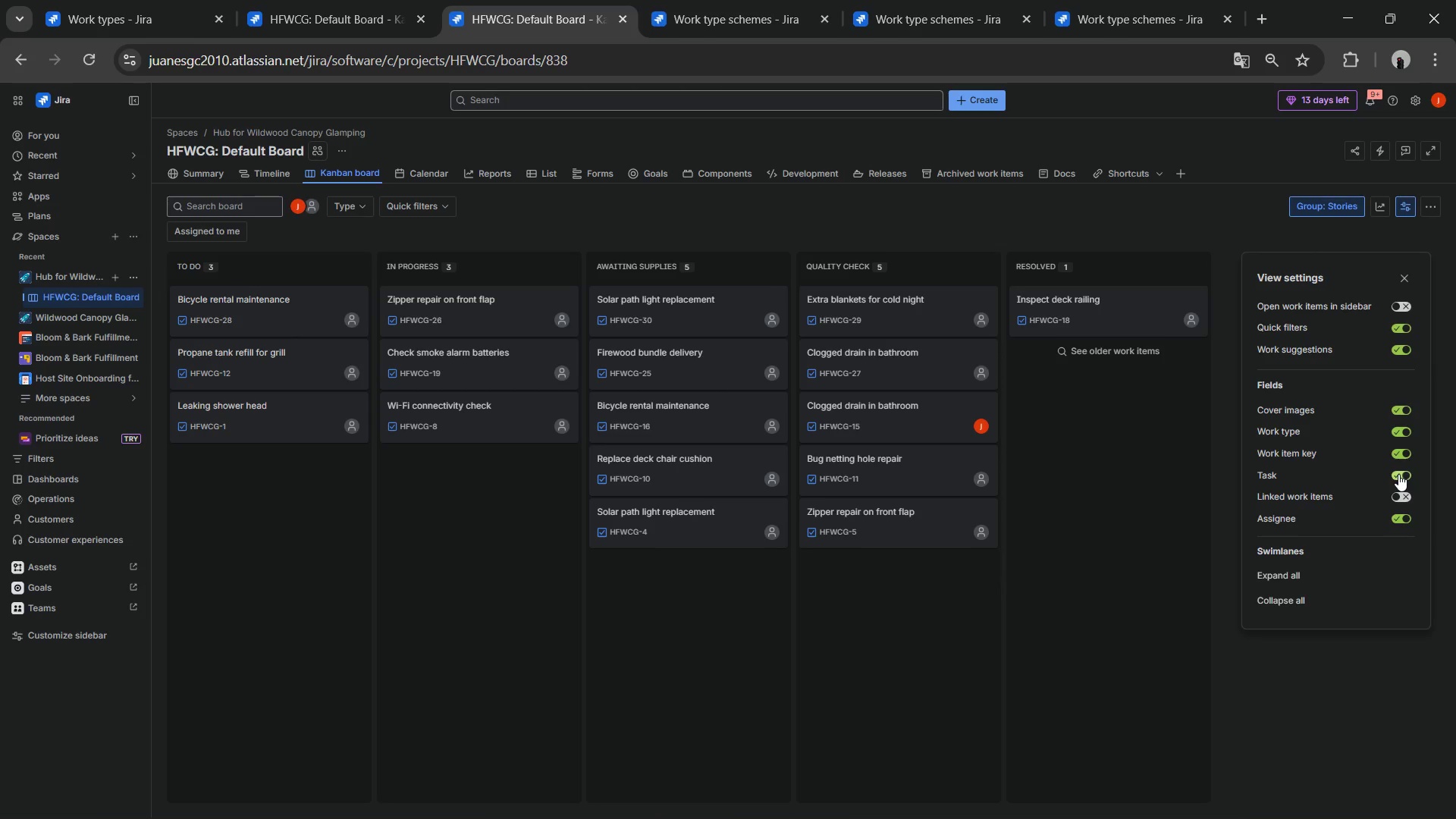 
left_click([1398, 474])
 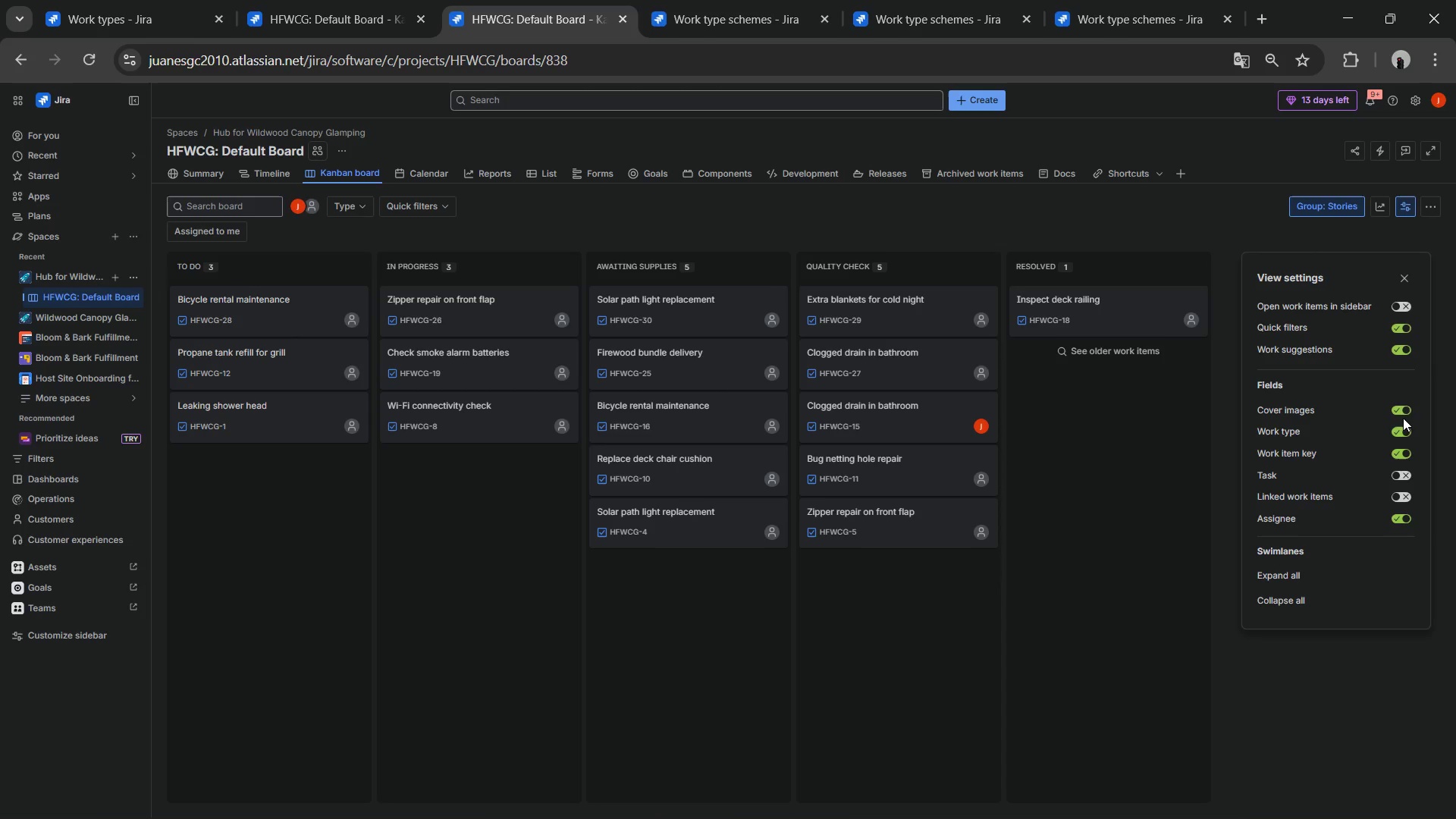 
left_click([1403, 349])
 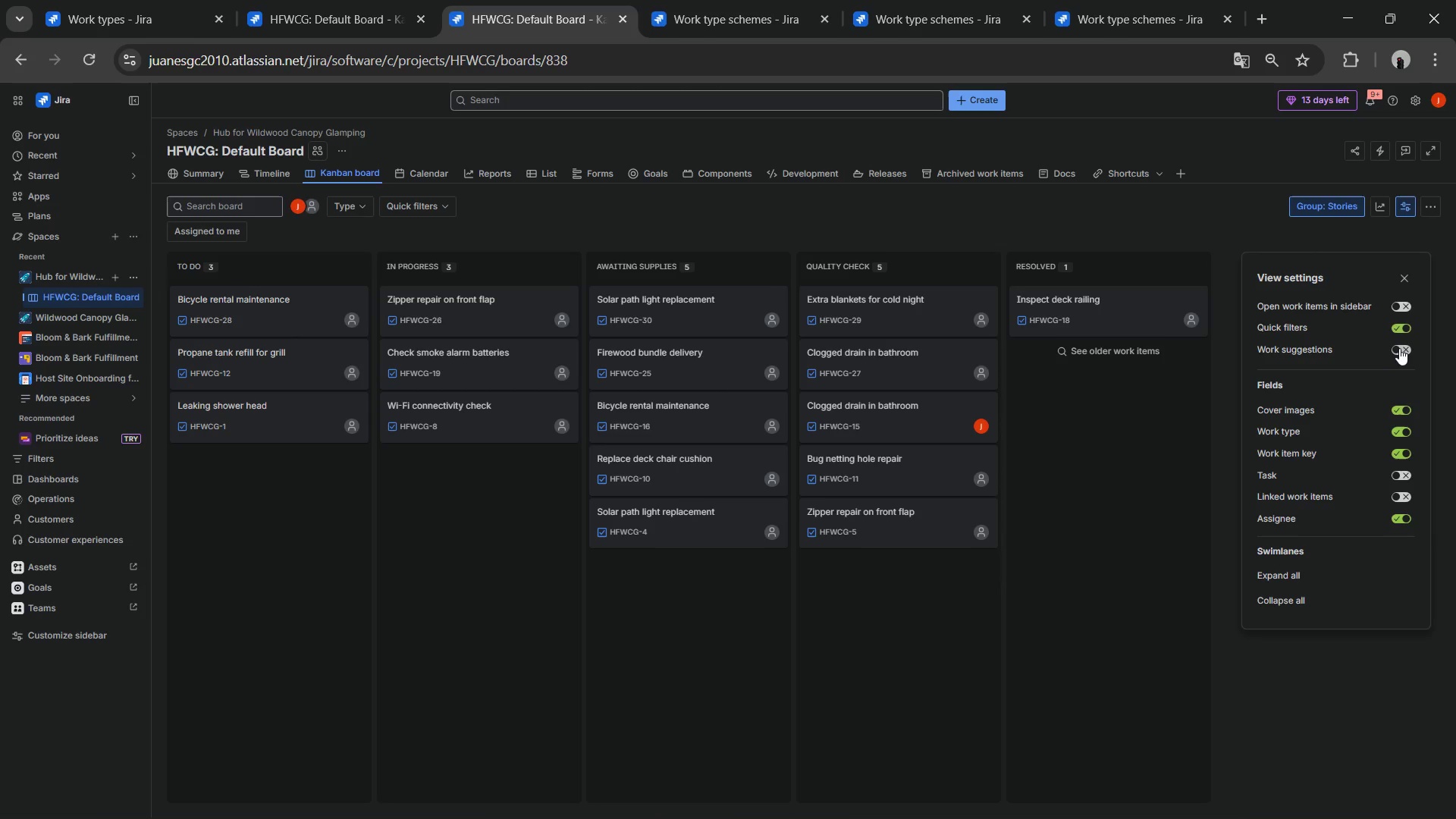 
left_click([1404, 338])
 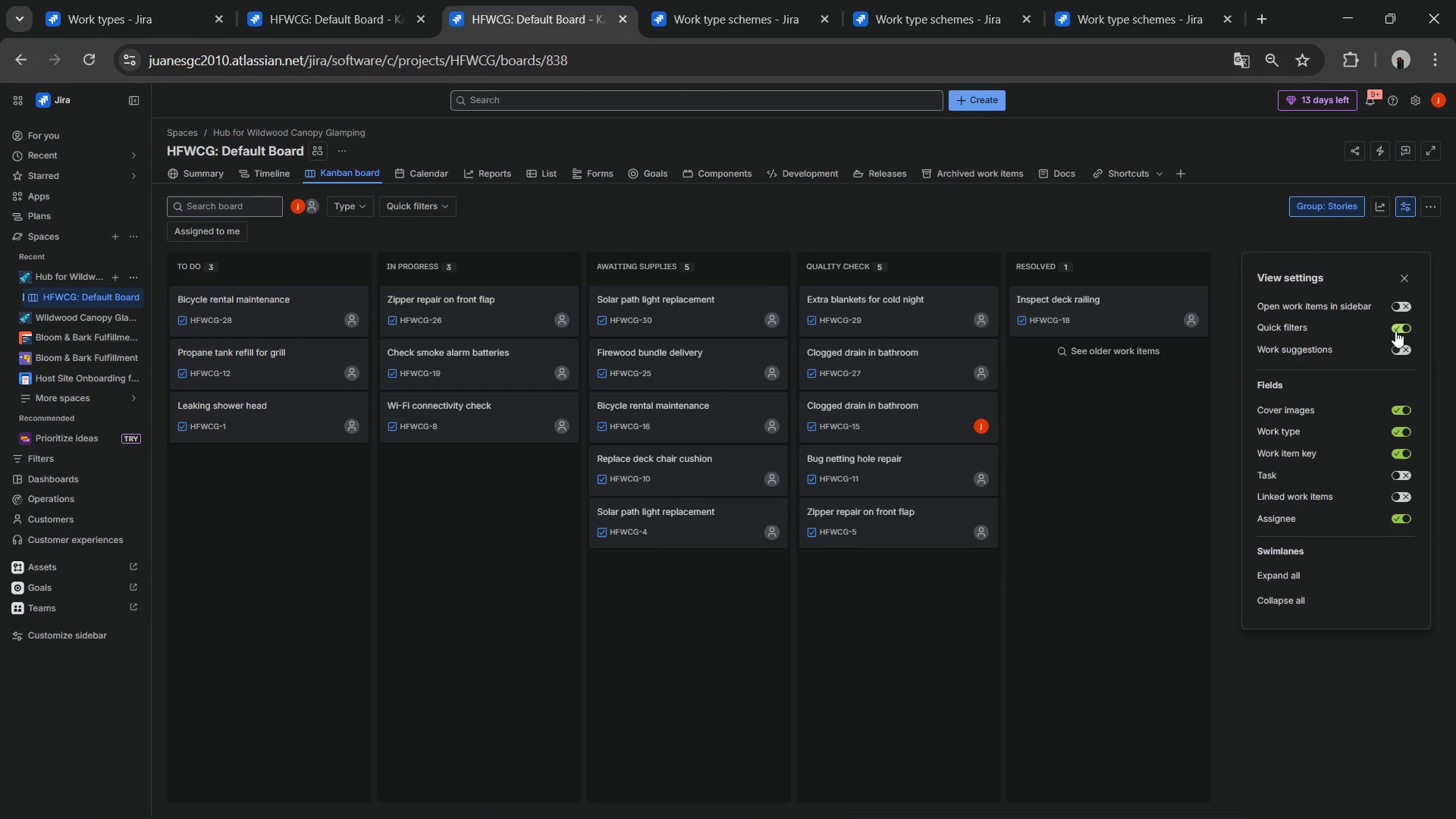 
left_click([1395, 331])
 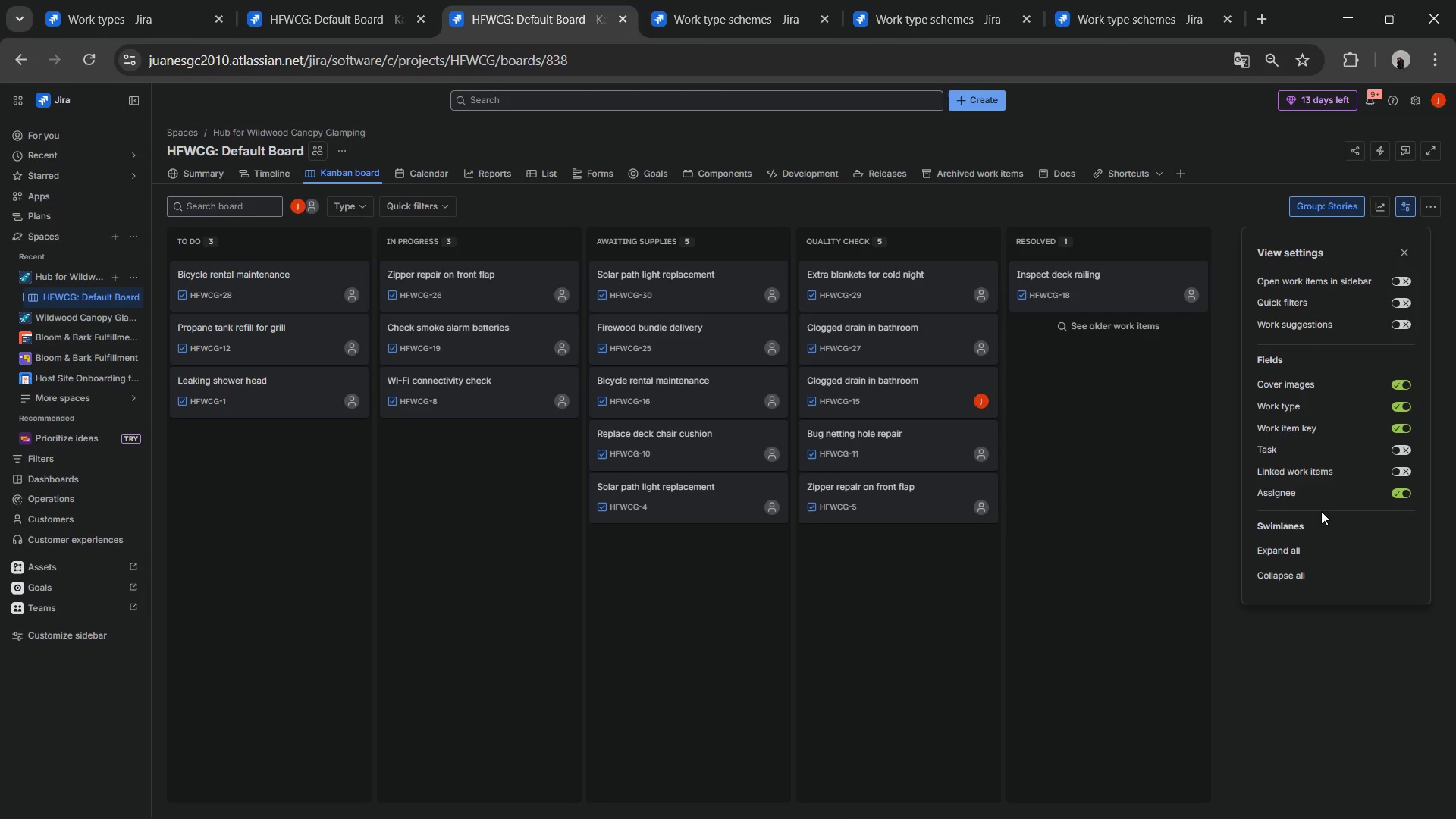 
left_click([1294, 545])
 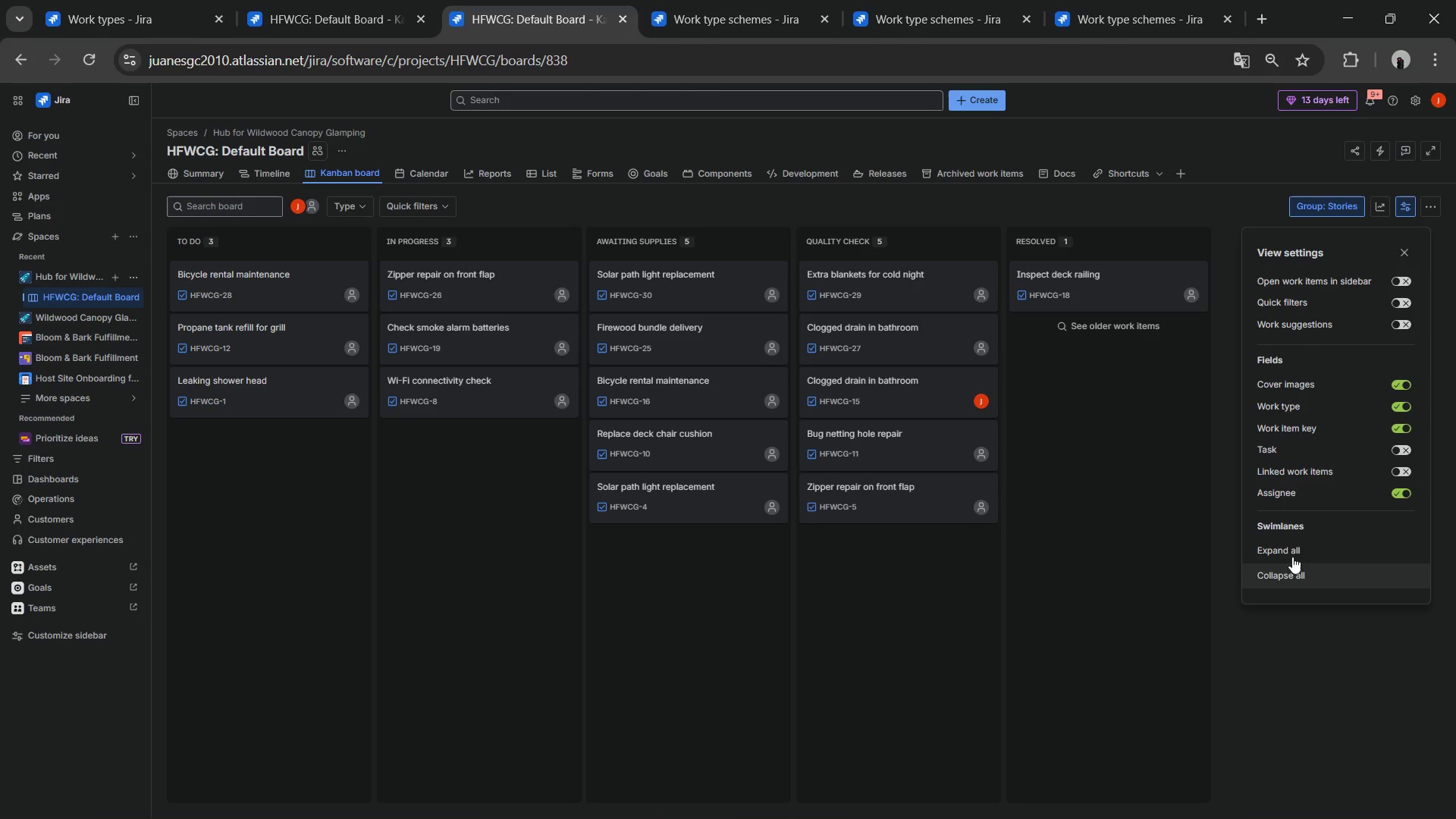 
left_click([1289, 545])
 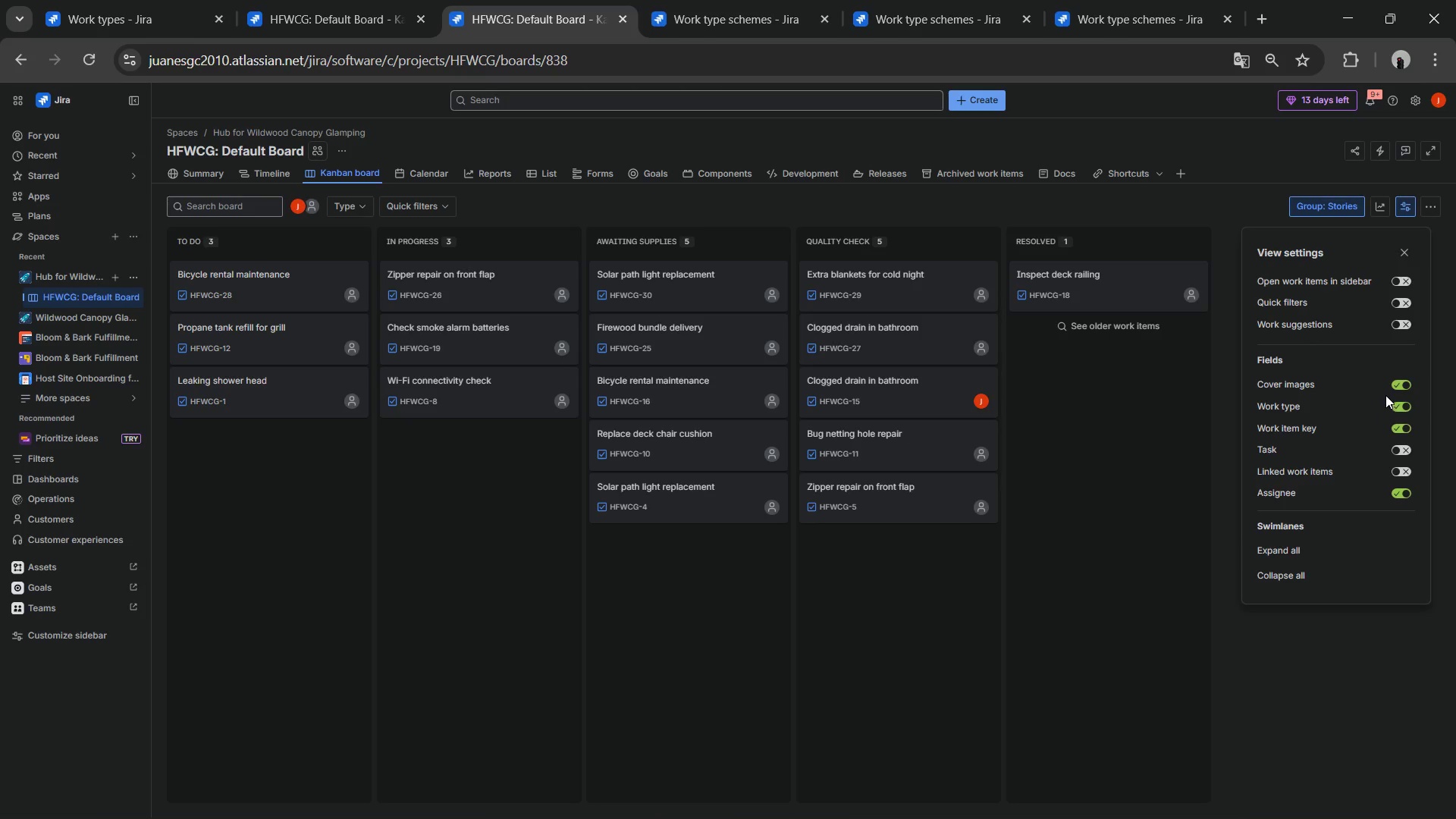 
wait(5.16)
 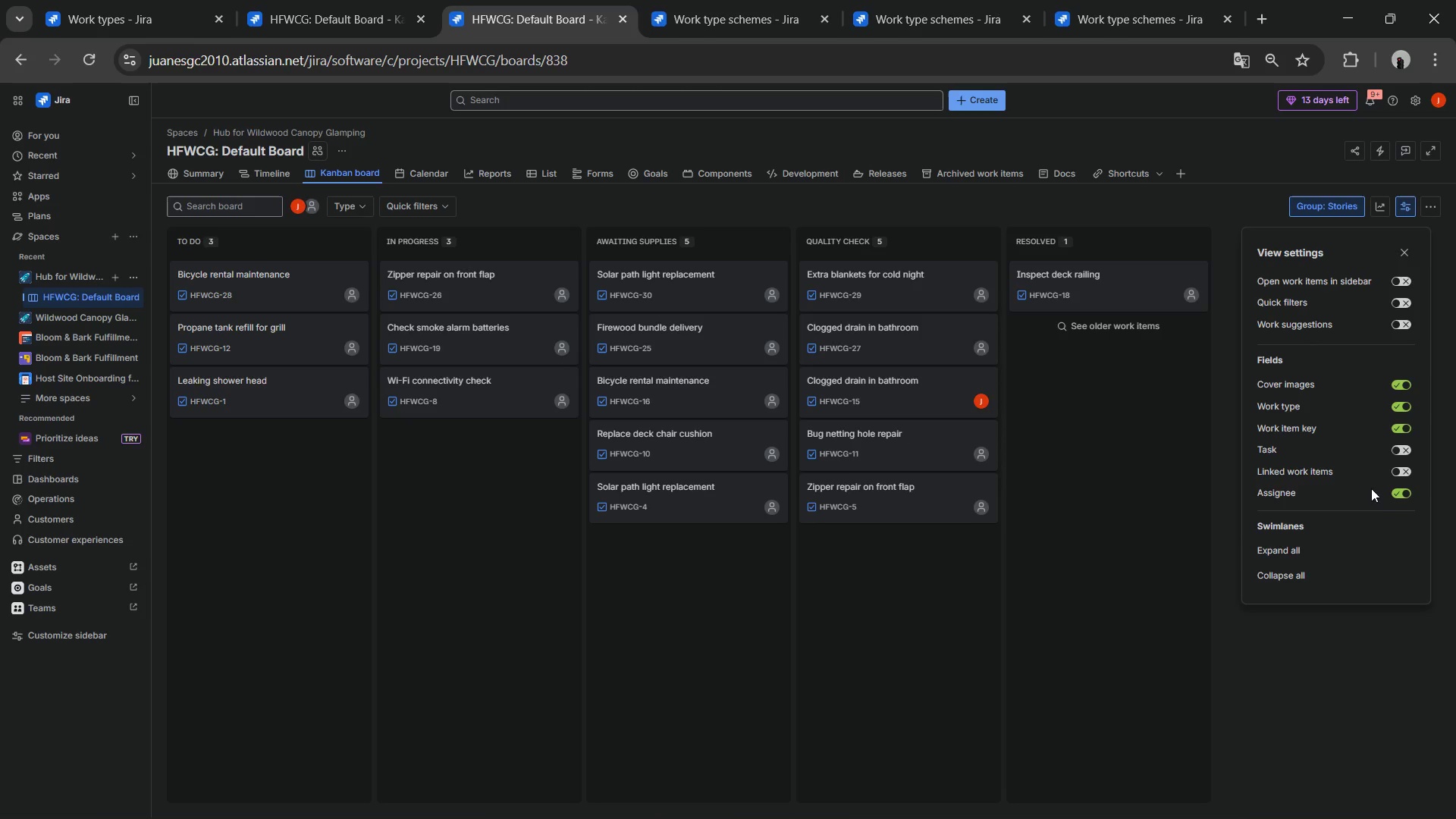 
left_click([1406, 383])
 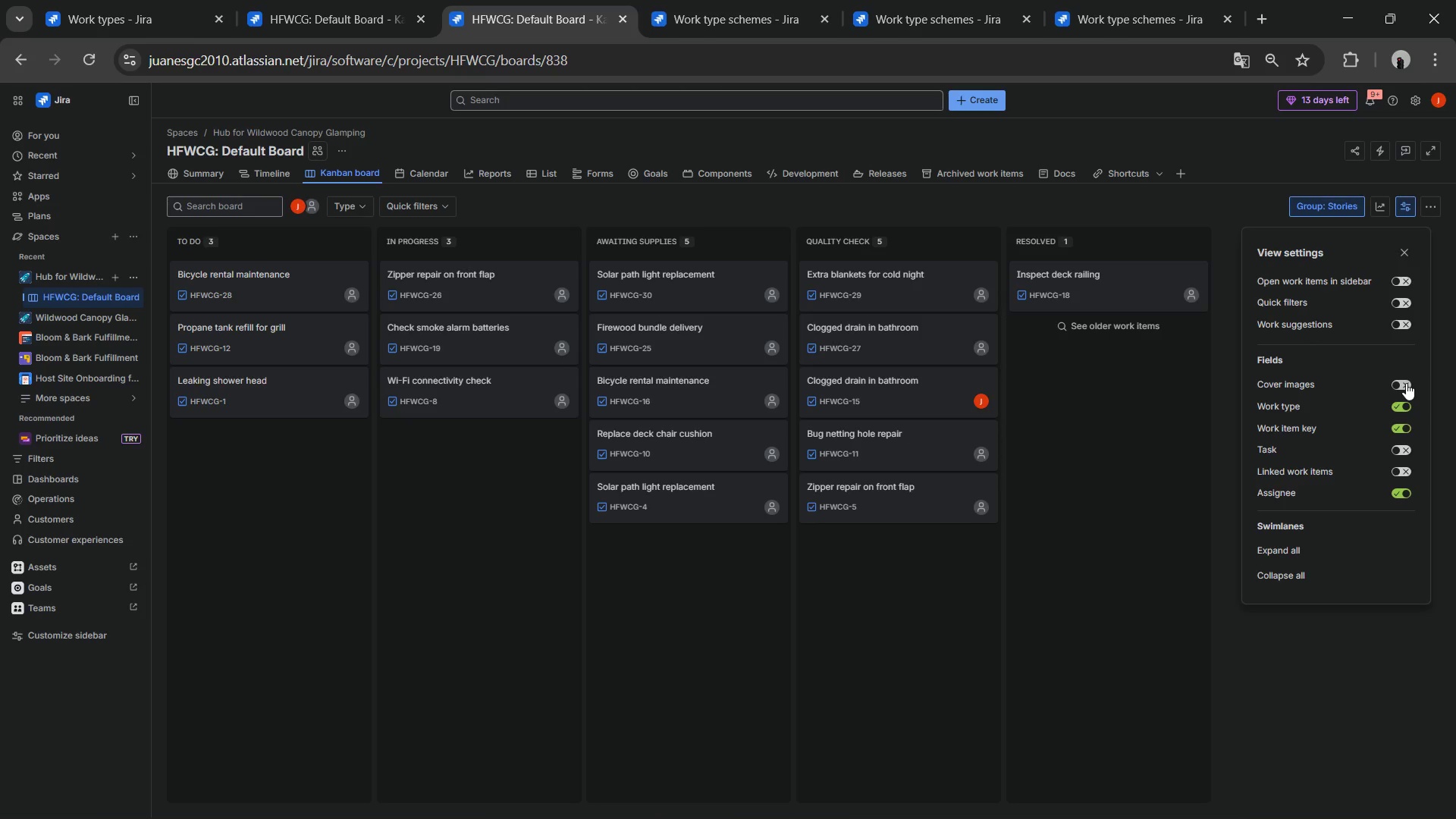 
left_click([1406, 383])
 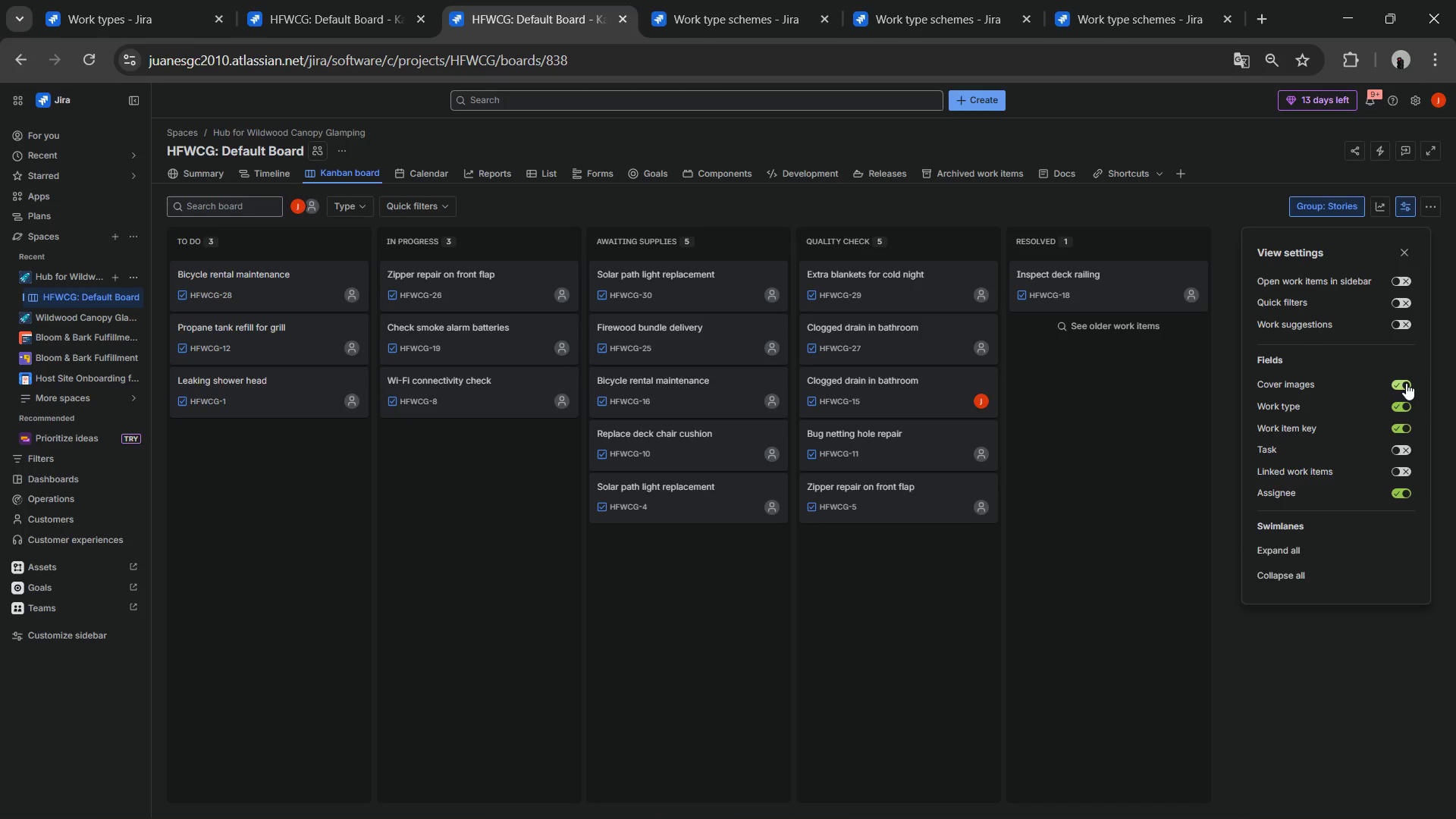 
left_click([1406, 383])
 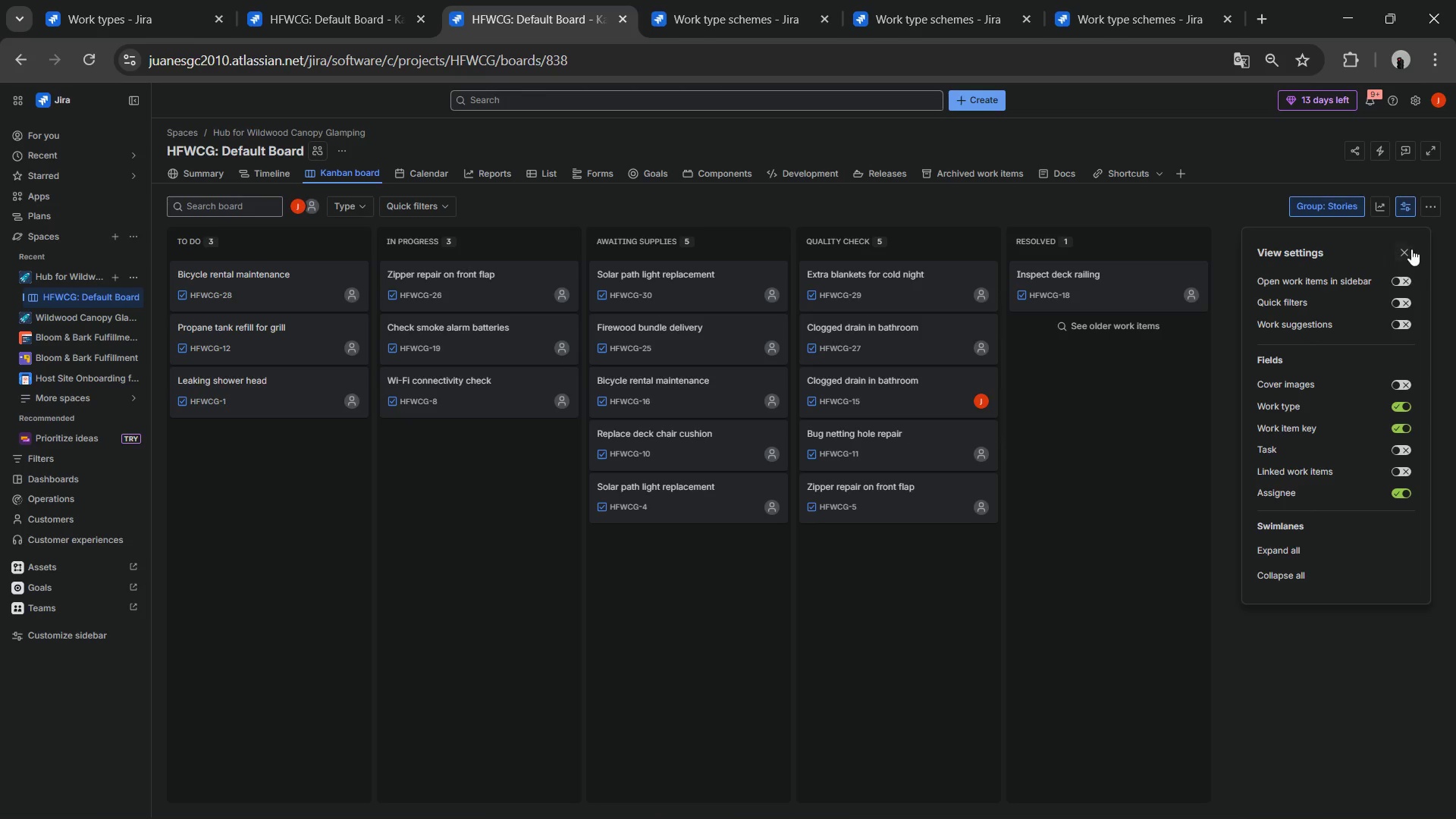 
left_click([1404, 245])
 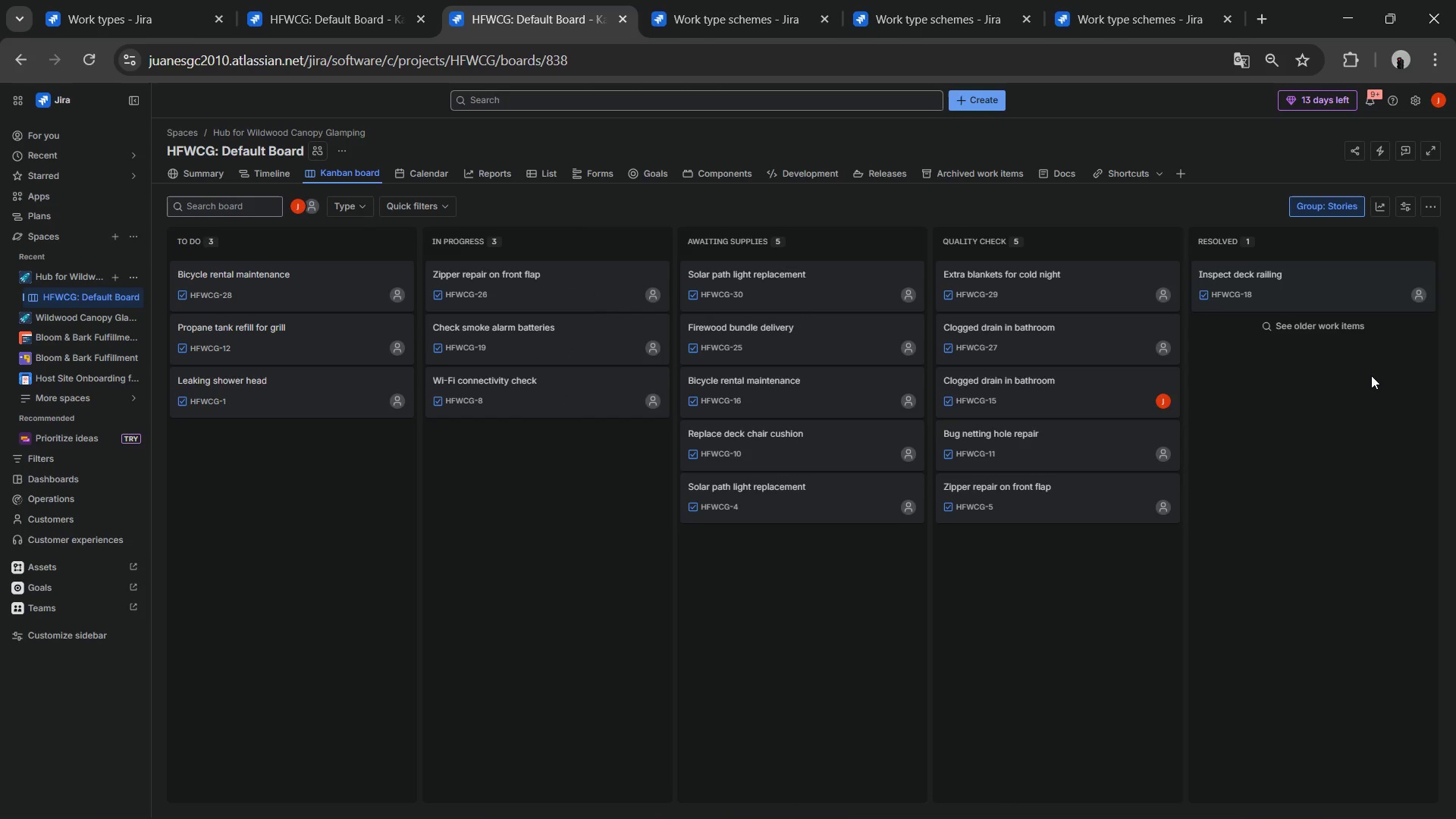 
left_click([1369, 413])
 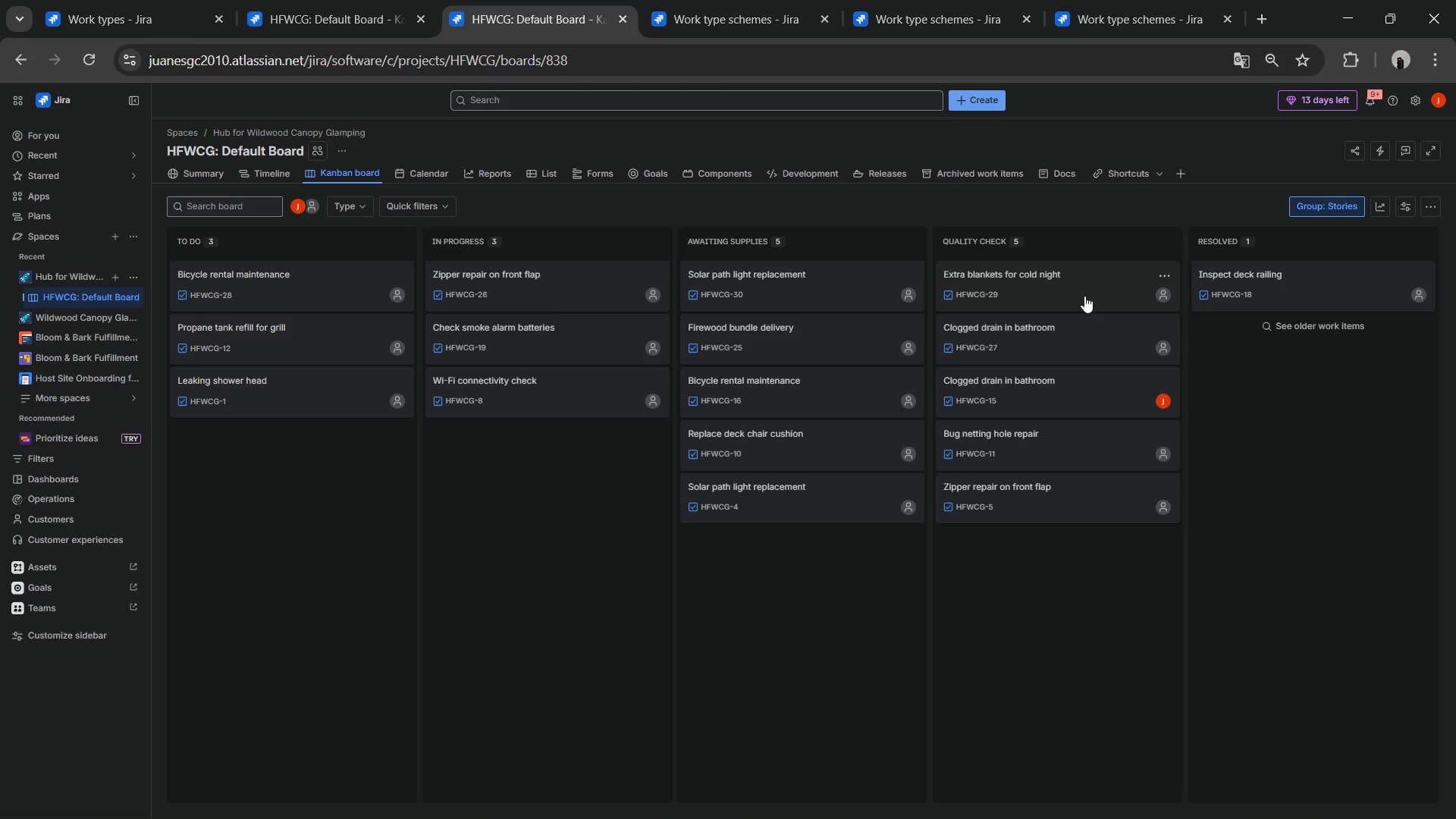 
wait(6.5)
 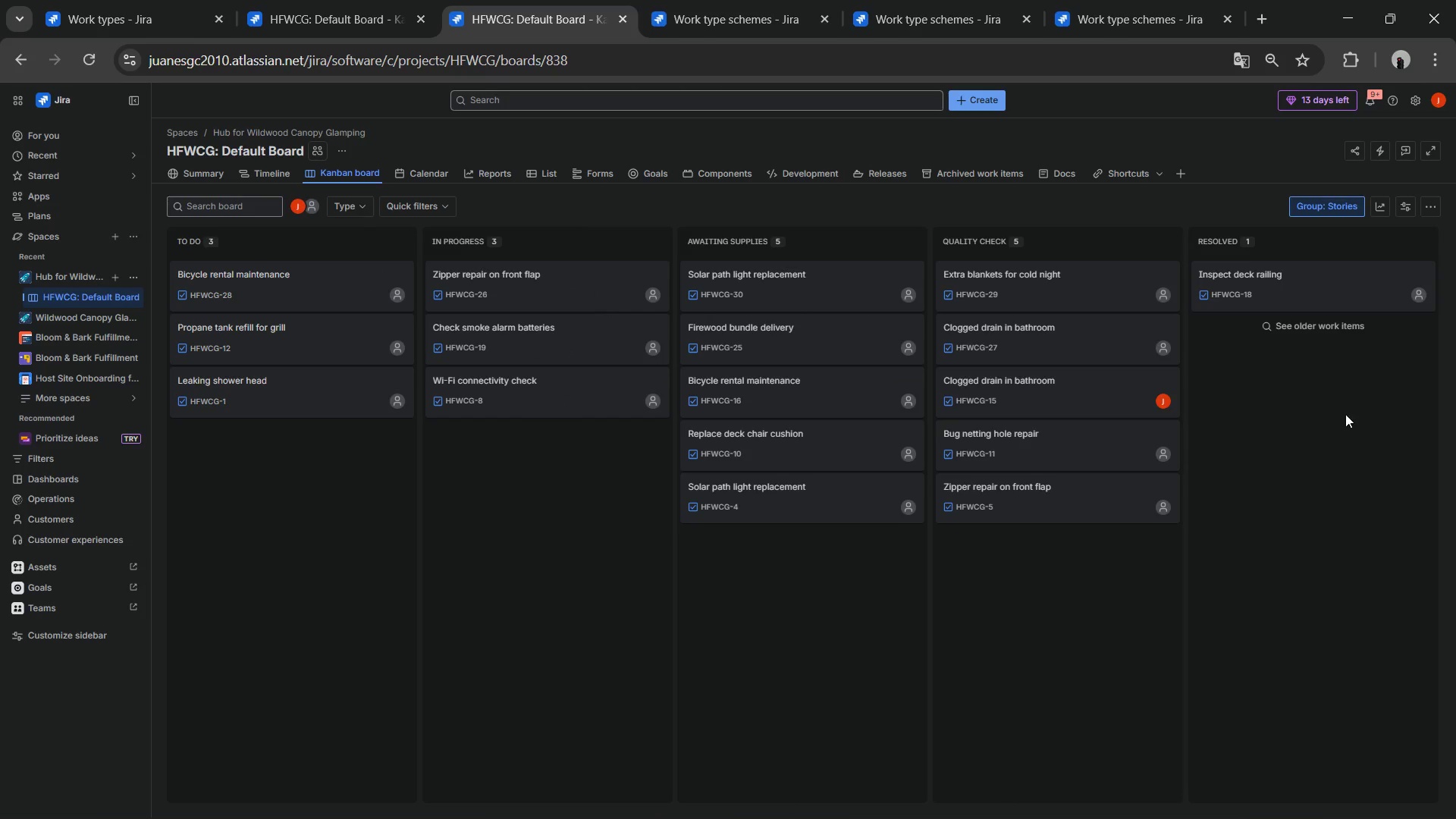 
key(Meta+Shift+ShiftLeft)
 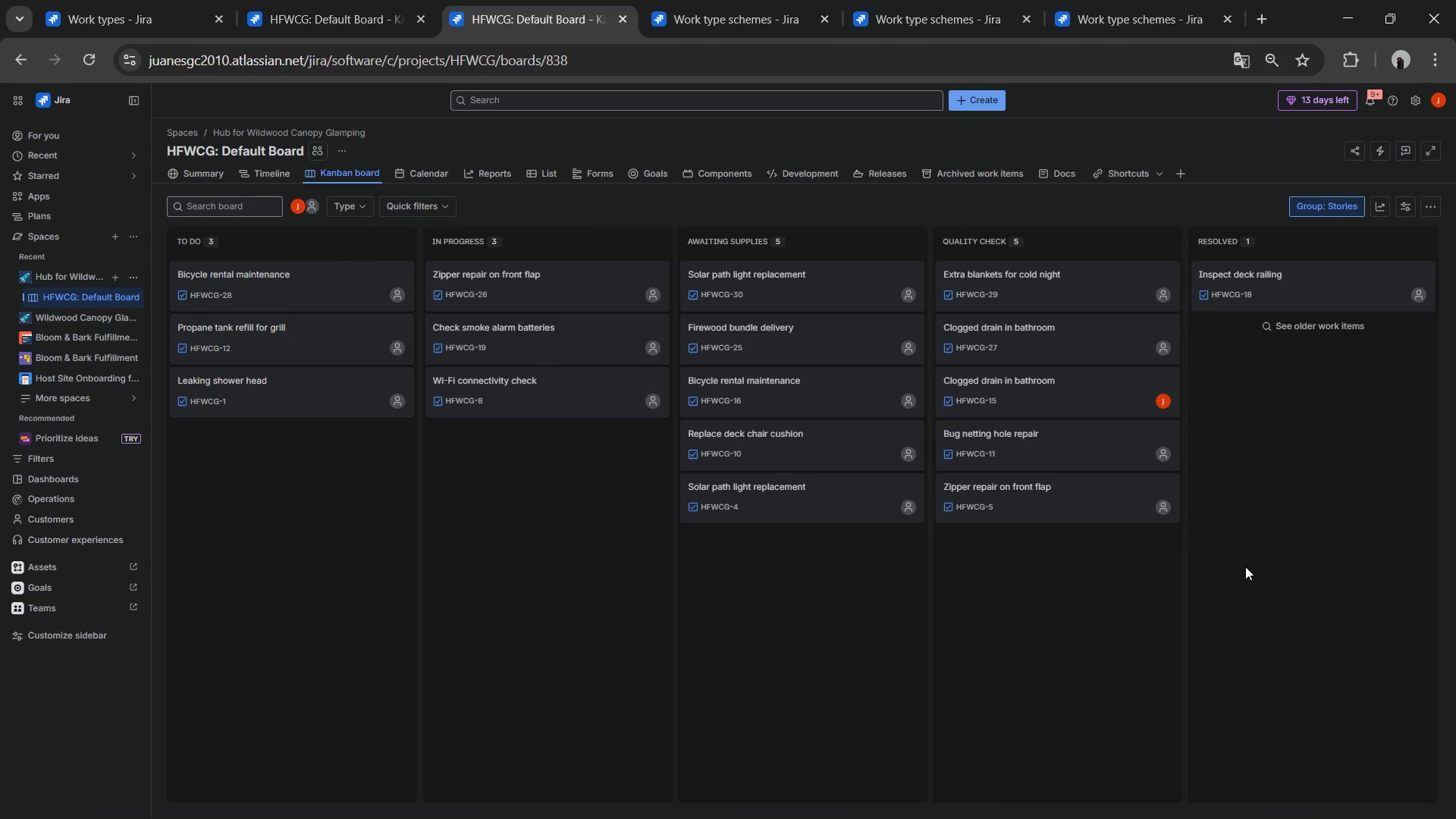 
key(Meta+Shift+S)
 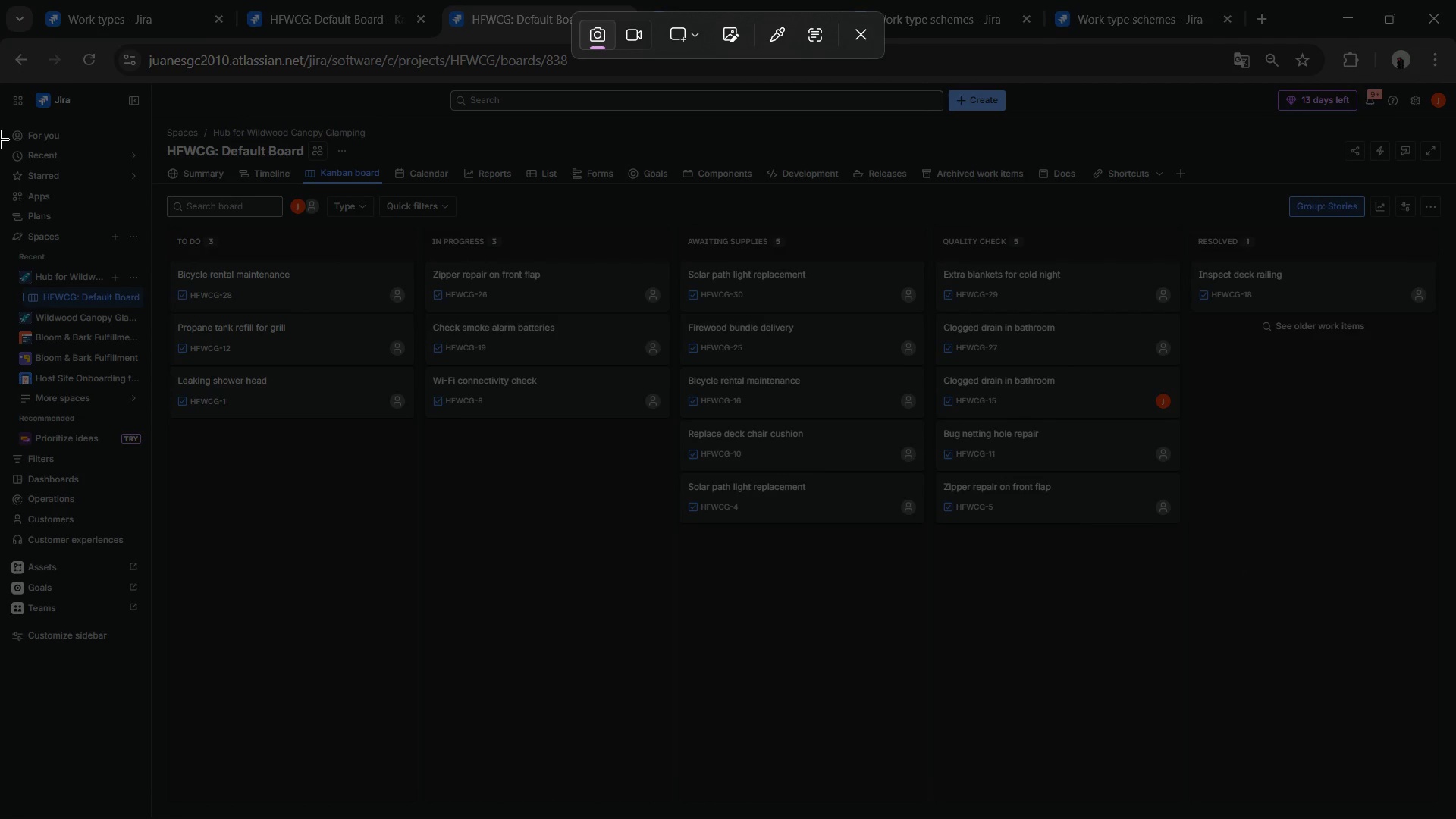 
left_click_drag(start_coordinate=[0, 99], to_coordinate=[1455, 818])
 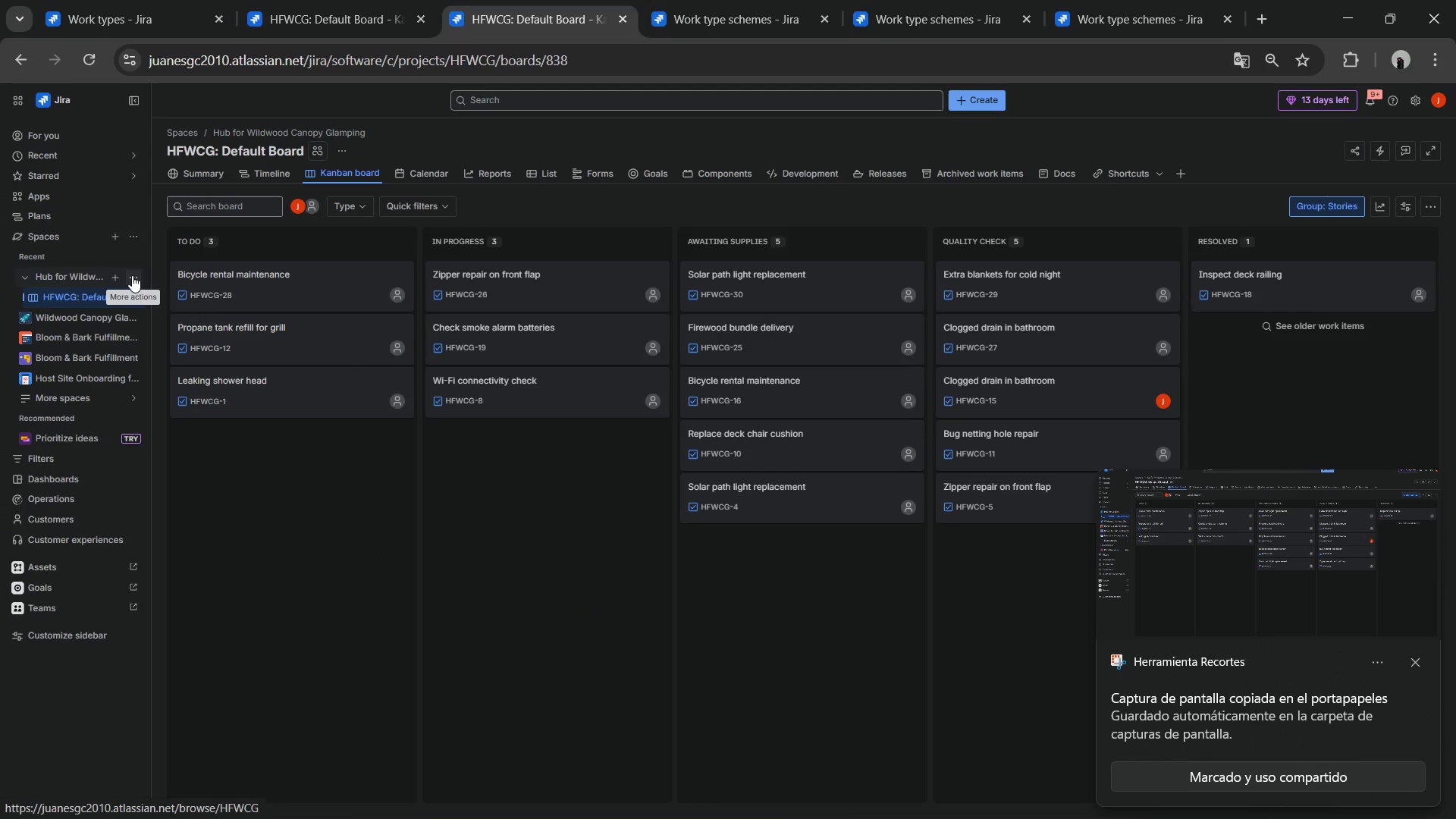 
wait(5.22)
 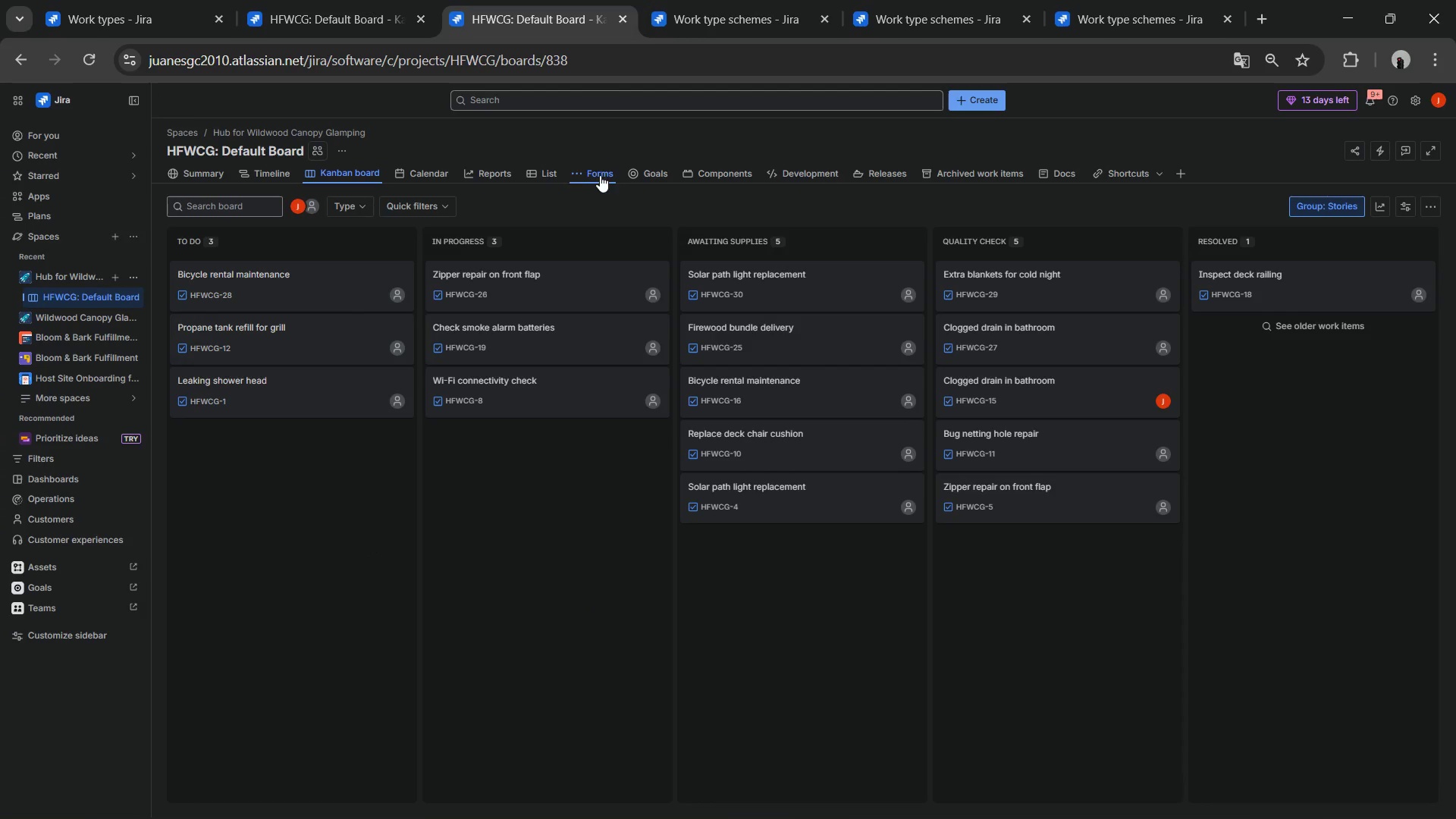 
left_click([133, 276])
 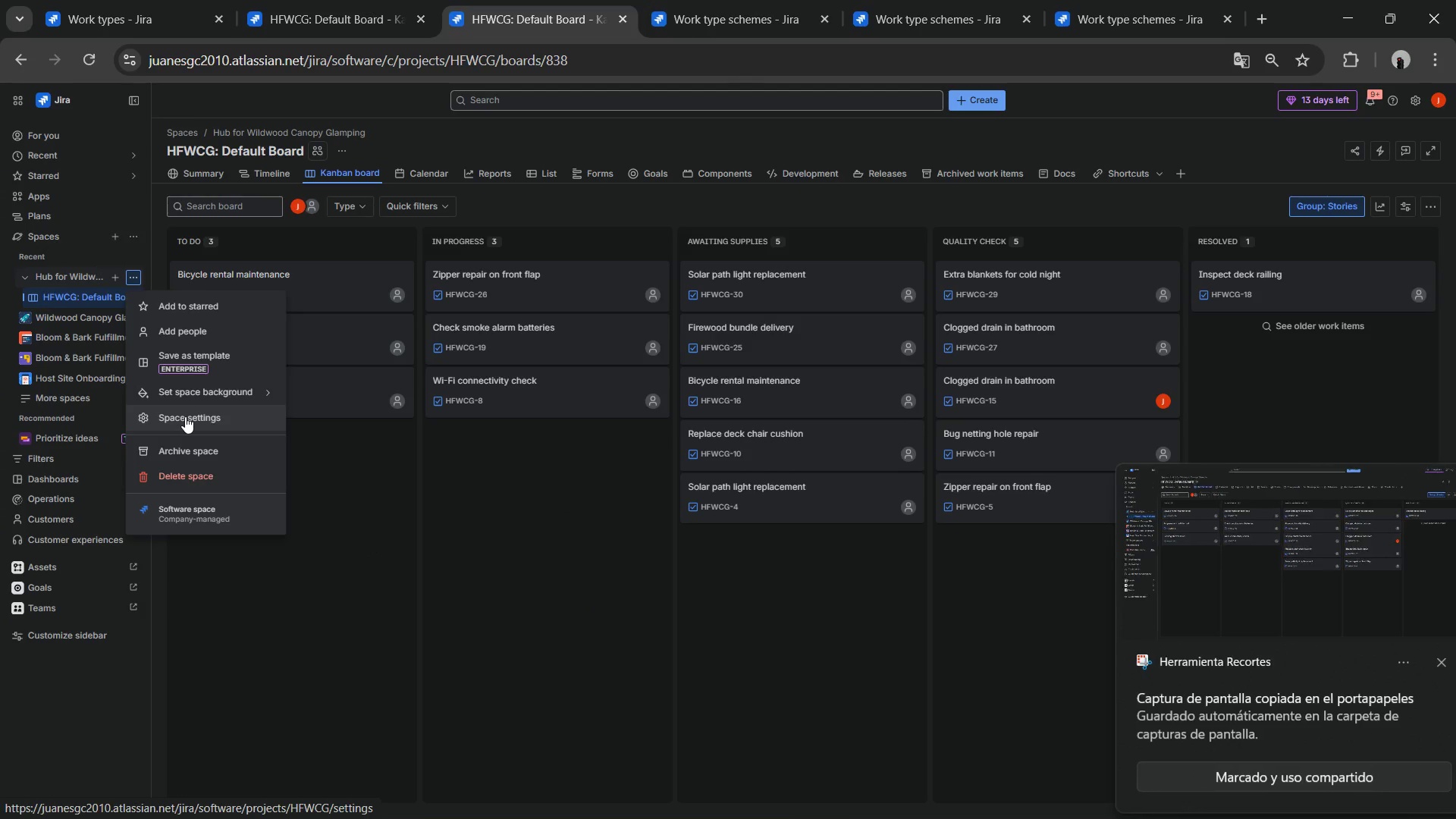 
left_click([185, 416])
 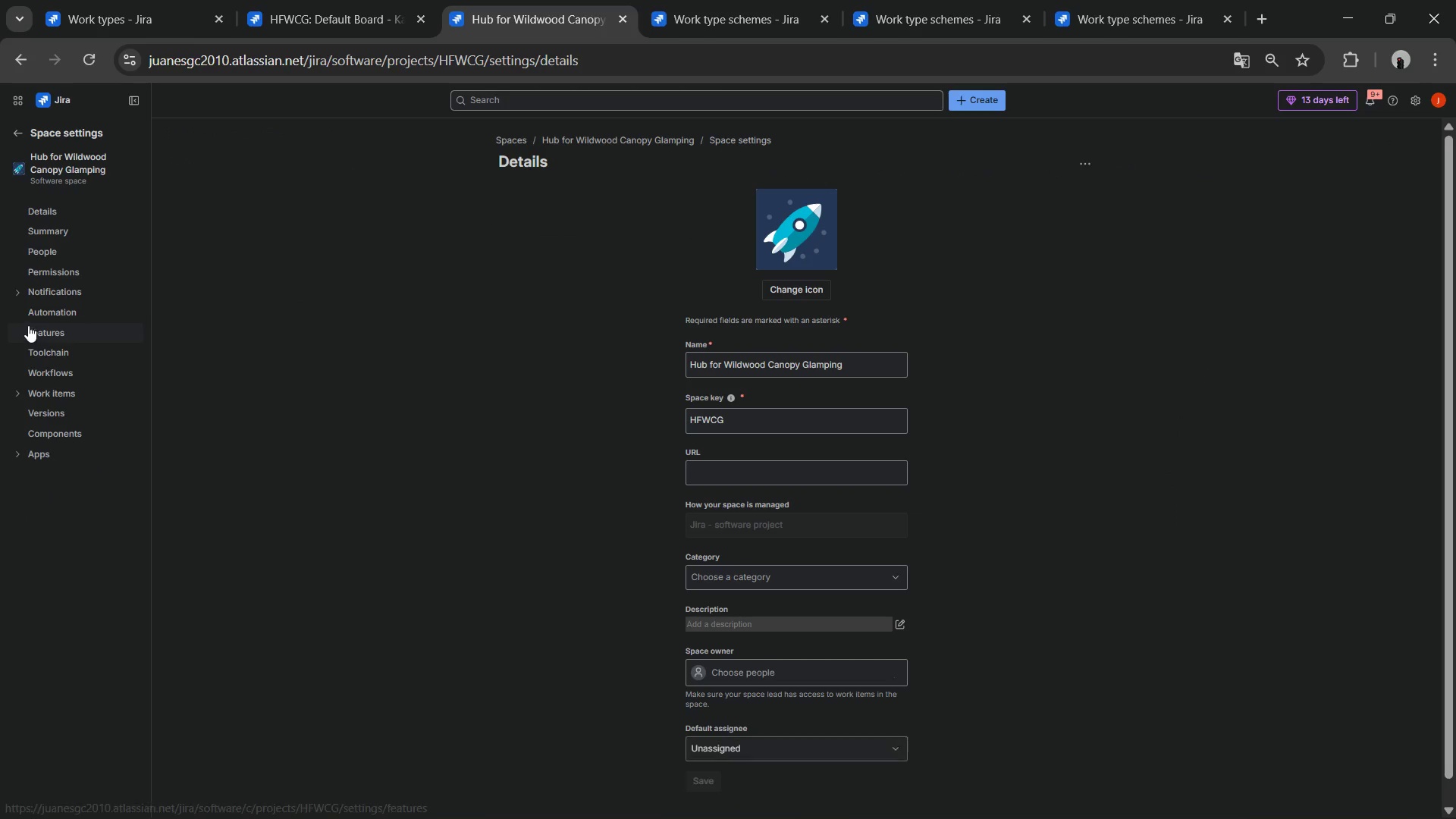 
left_click([56, 322])